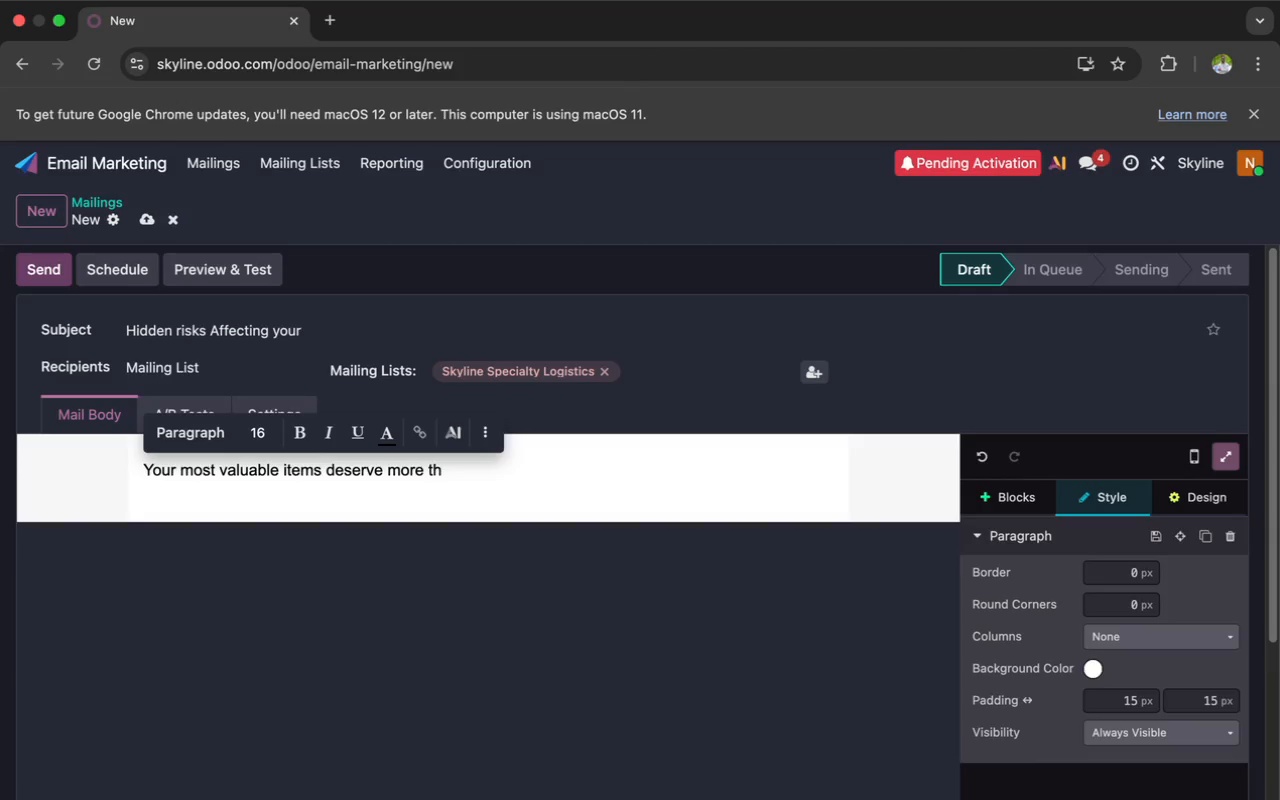 
key(A)
 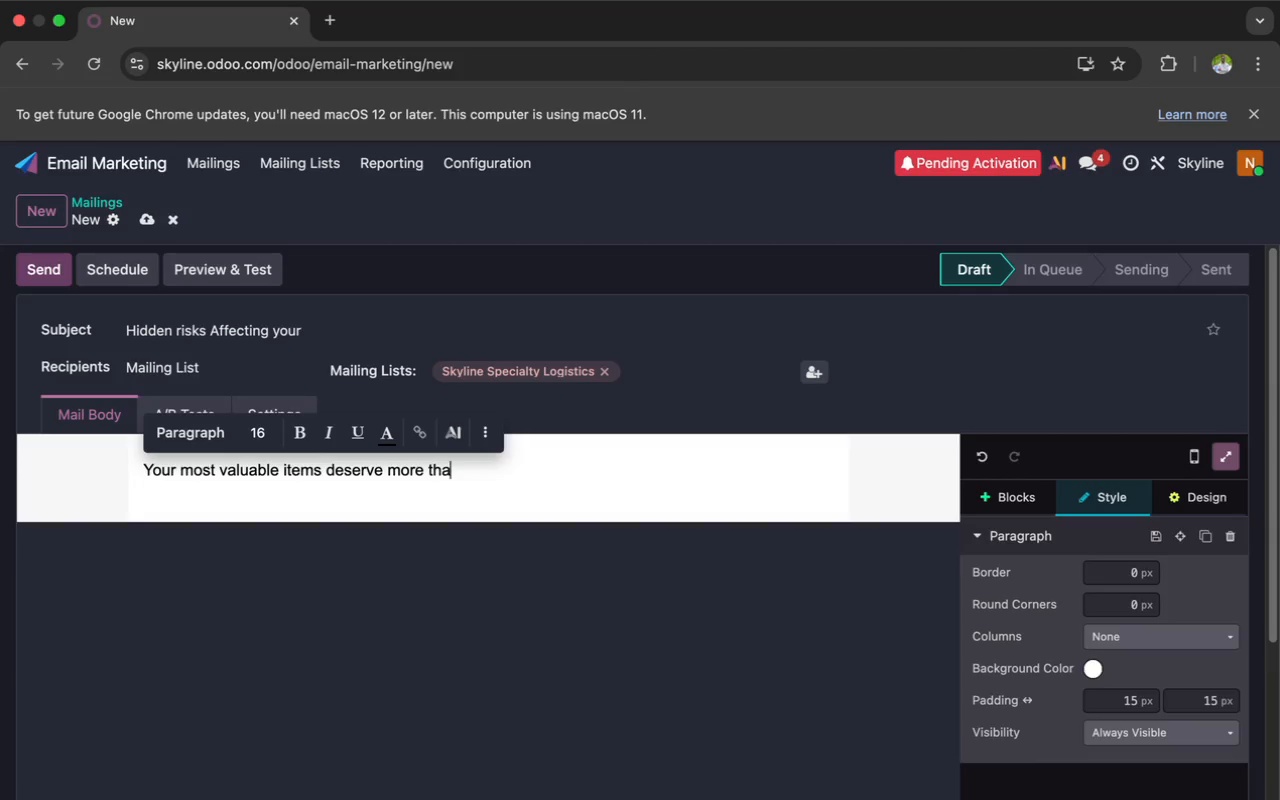 
wait(5.91)
 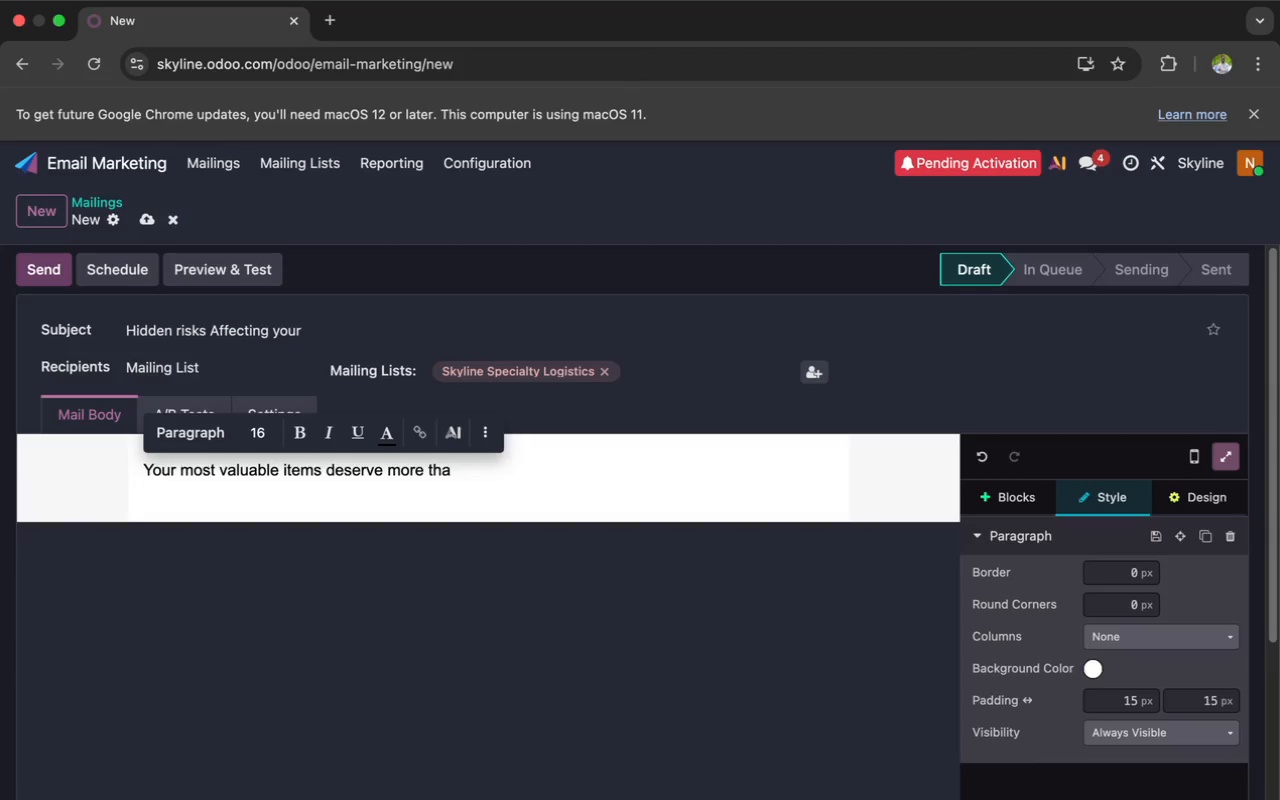 
hold_key(key=N, duration=0.48)
 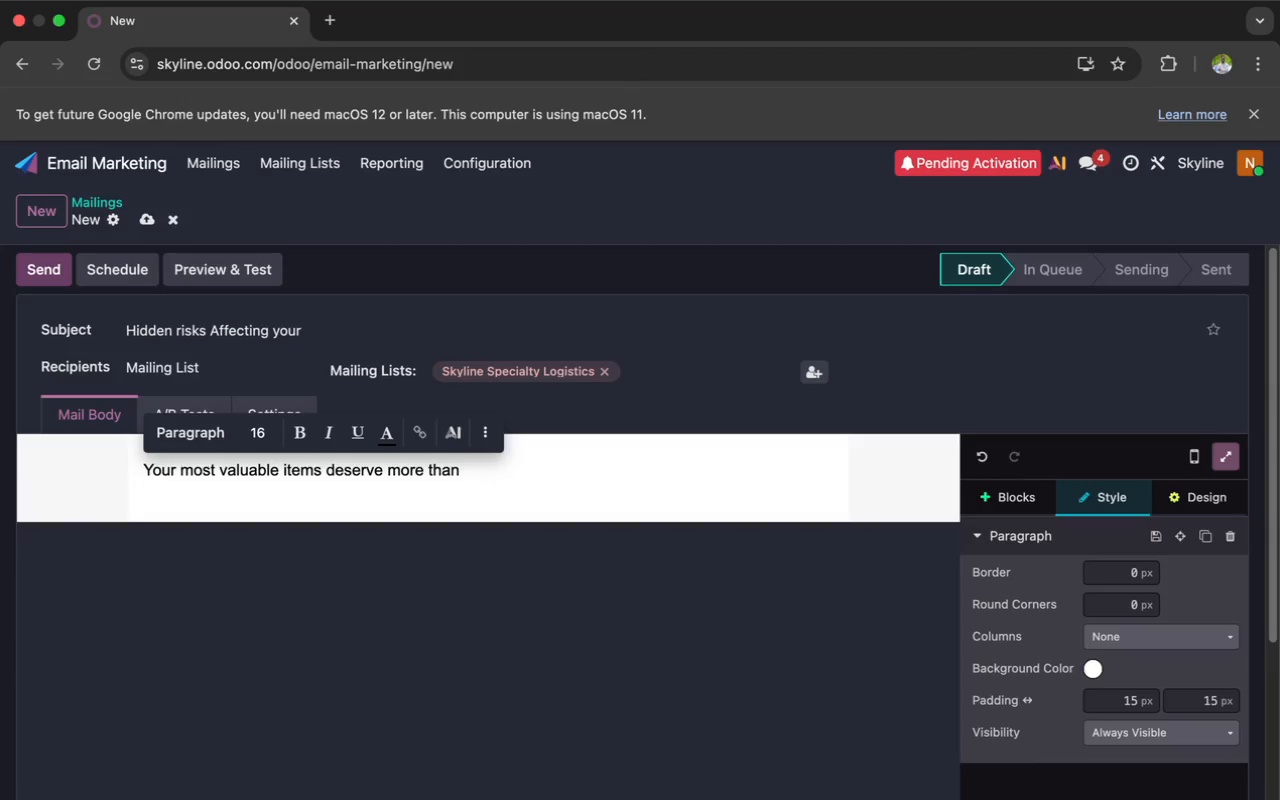 
wait(5.74)
 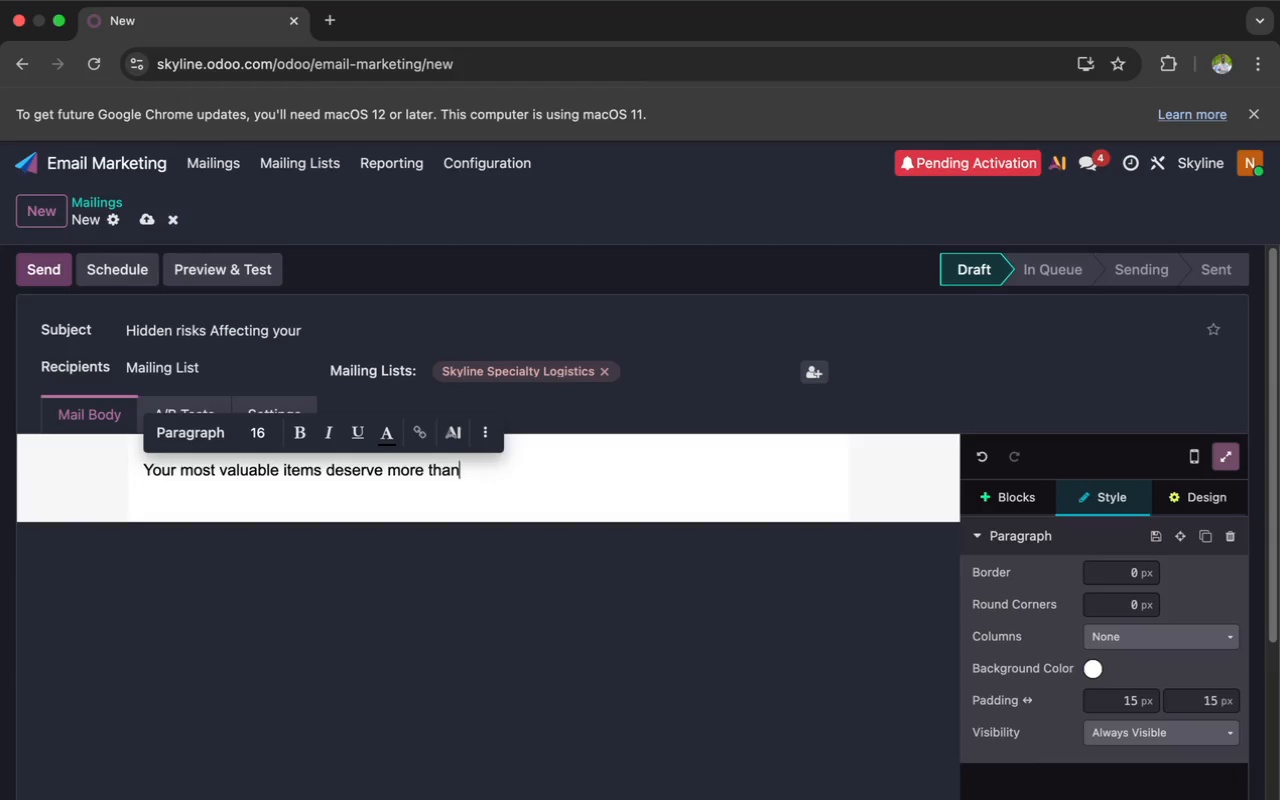 
type( sf)
key(Backspace)
 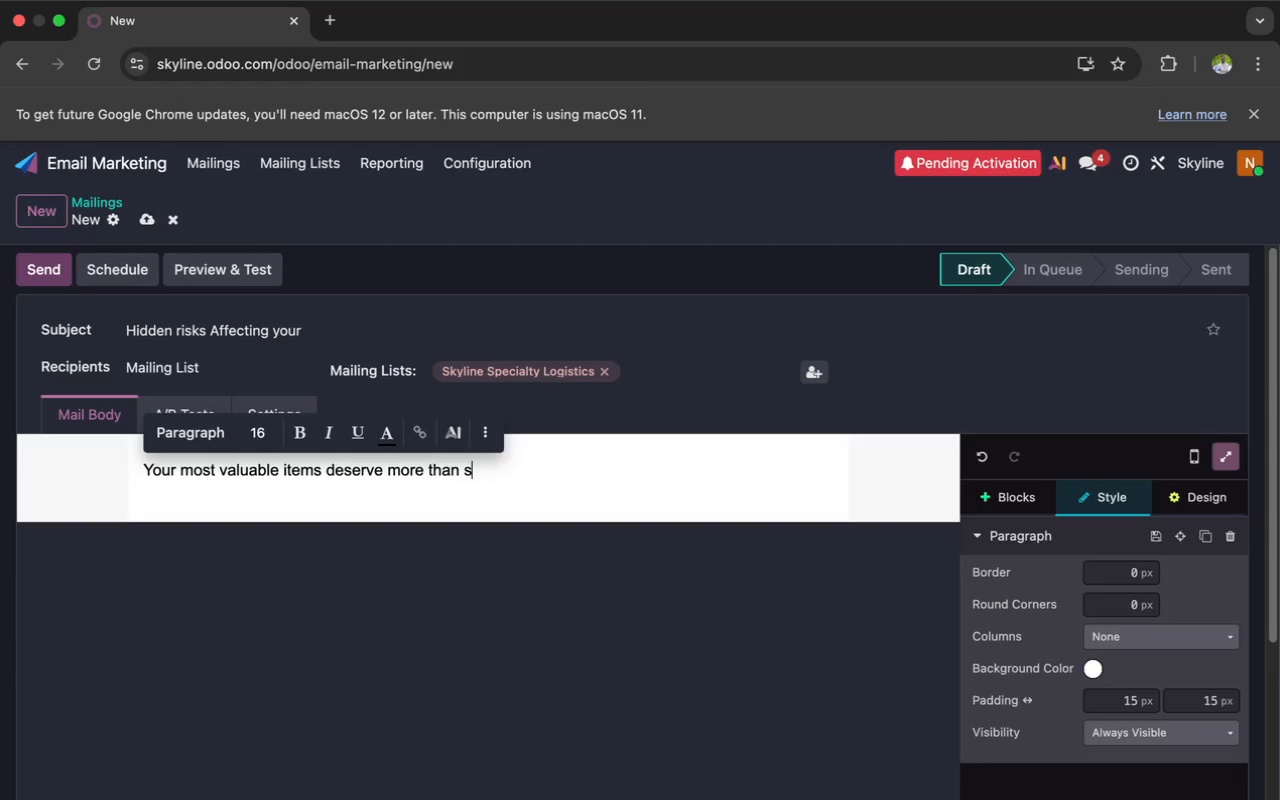 
type(r)
key(Backspace)
type(e)
key(Backspace)
type(fr)
key(Backspace)
key(Backspace)
type(t)
 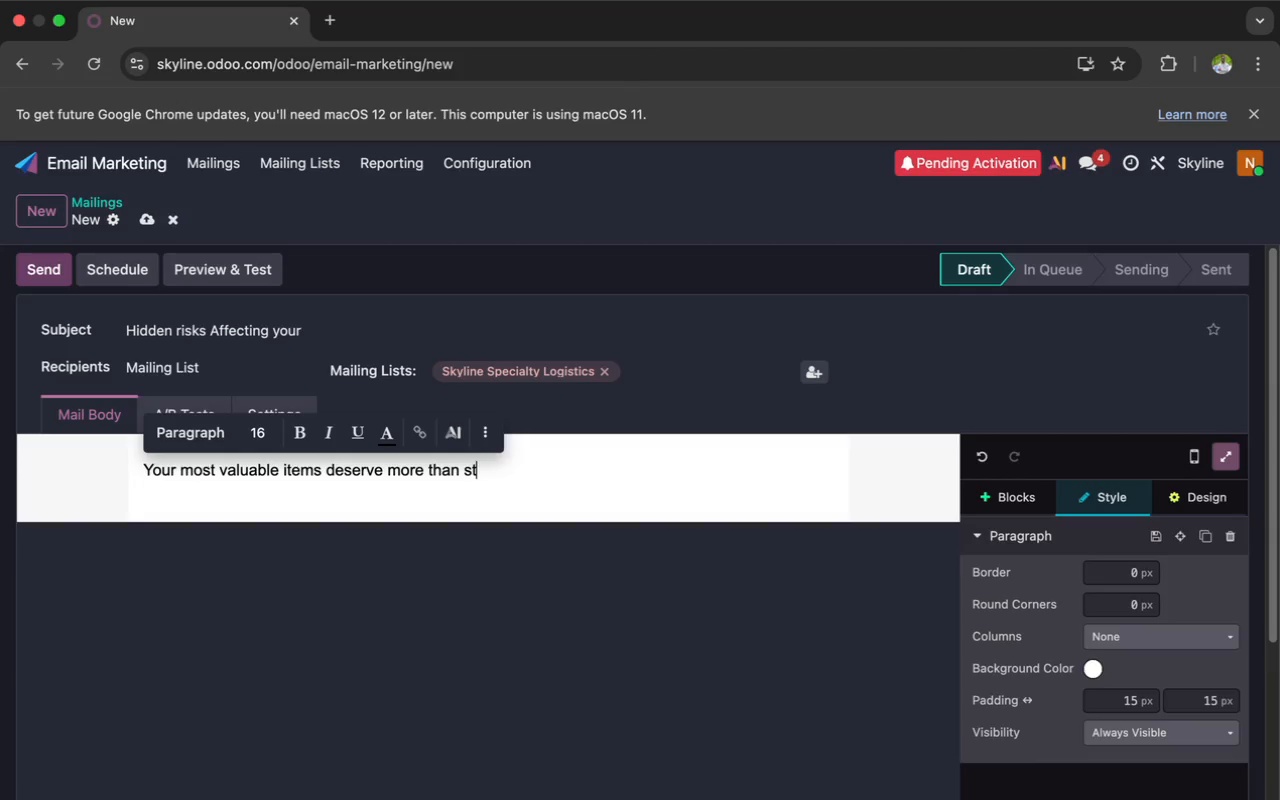 
wait(10.0)
 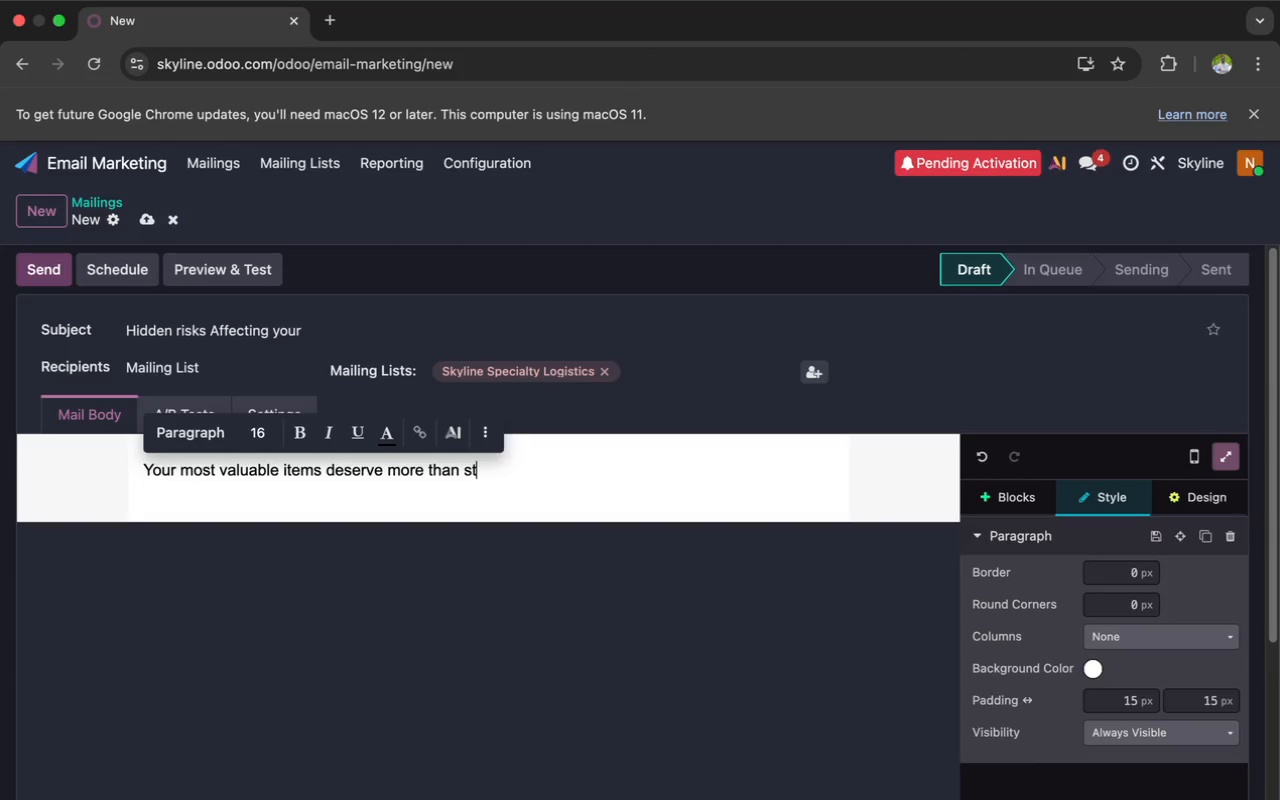 
key(A)
 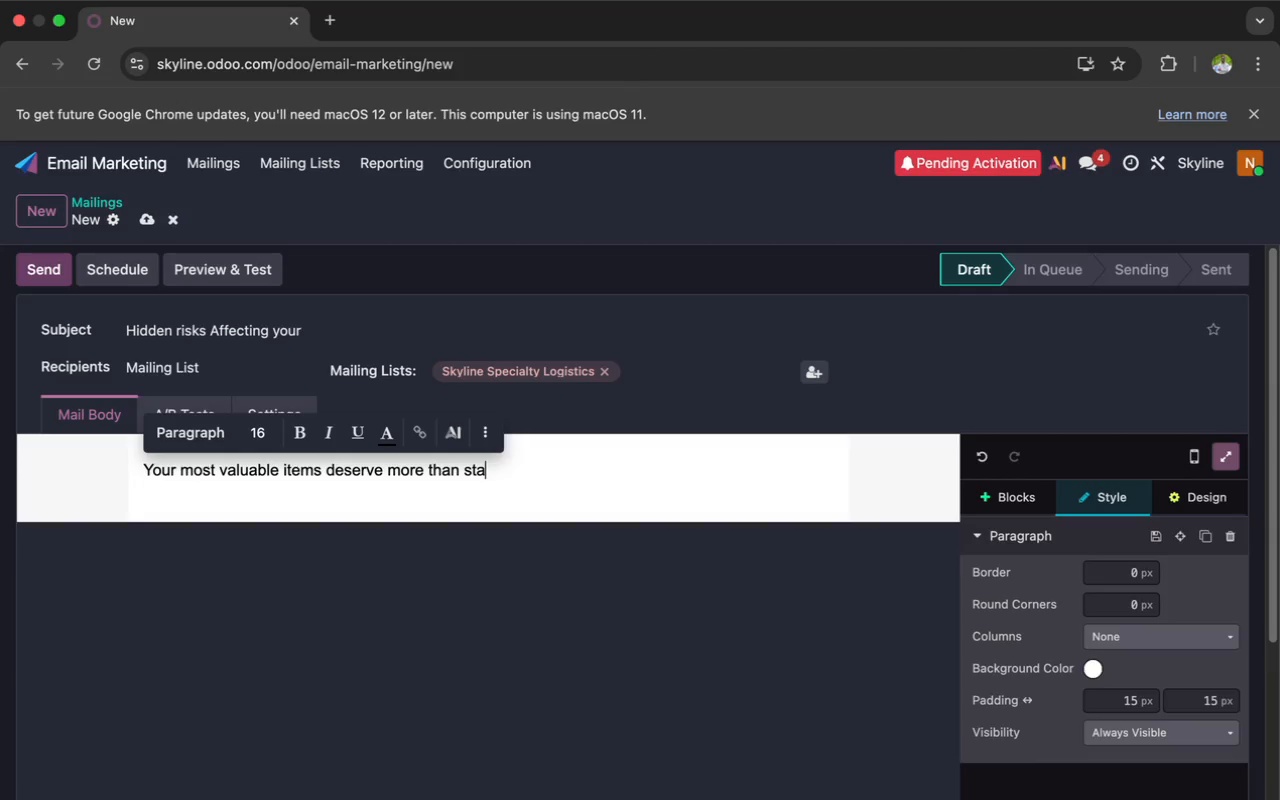 
wait(6.92)
 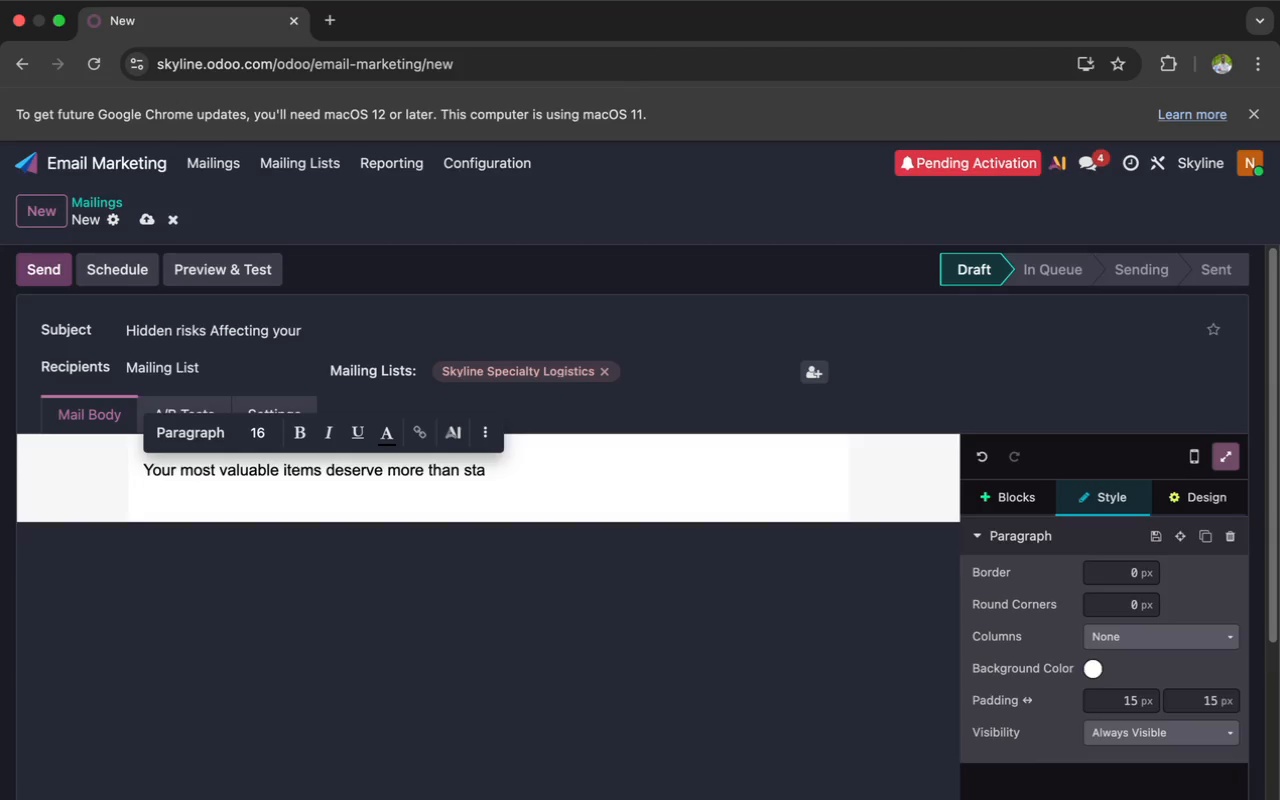 
key(N)
 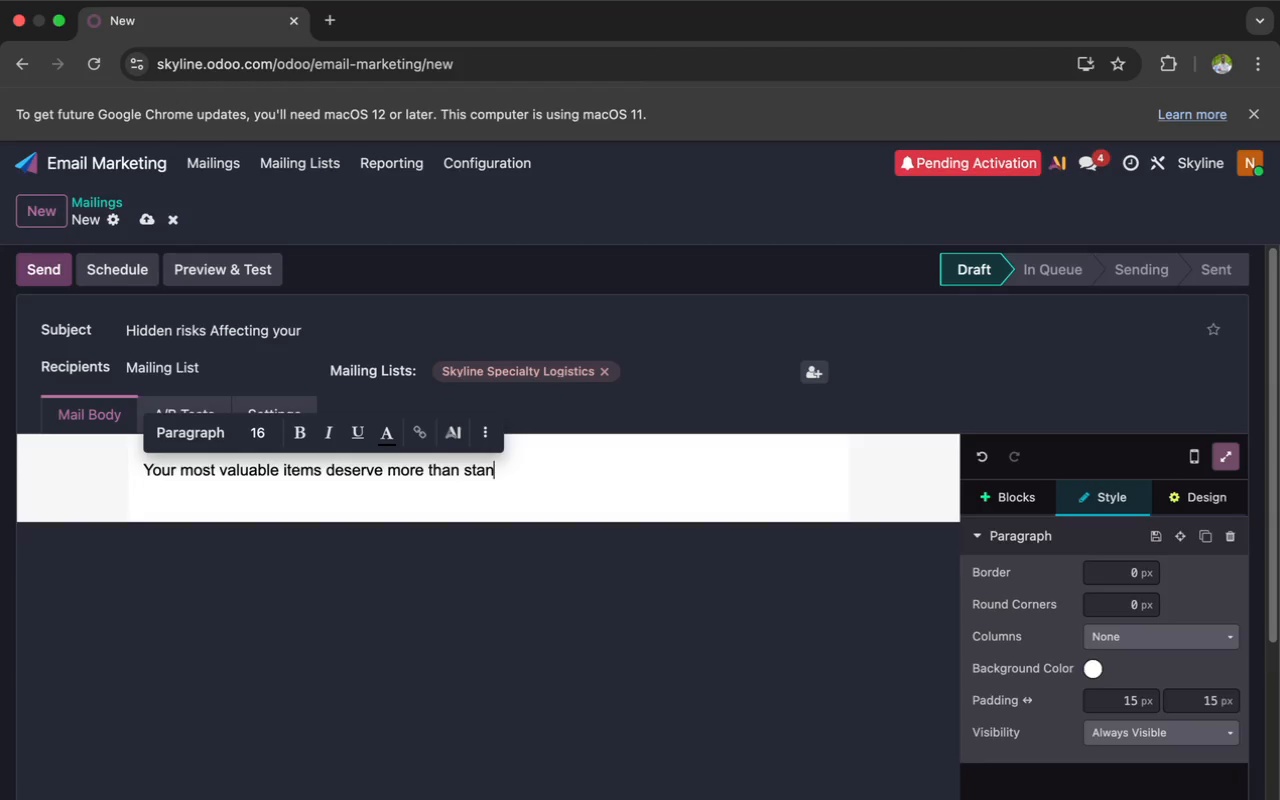 
key(B)
 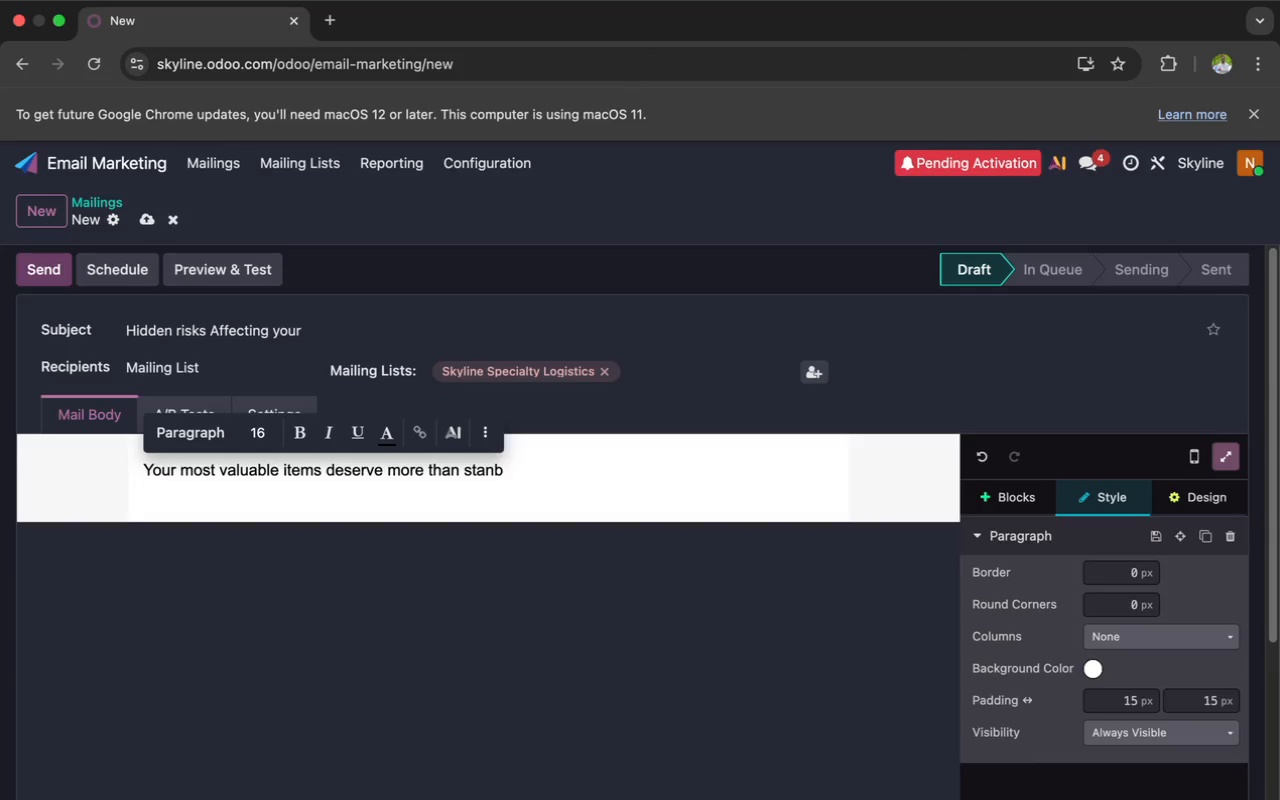 
key(Backspace)
 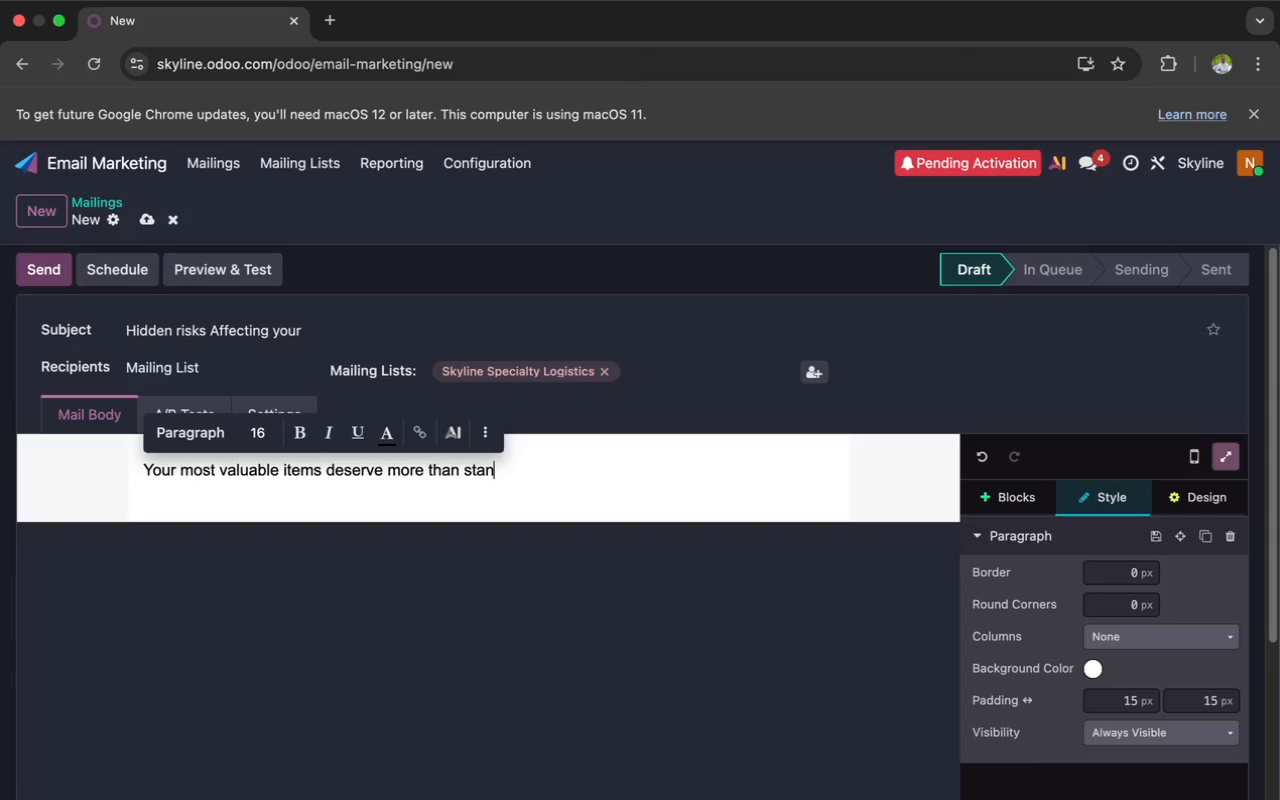 
key(D)
 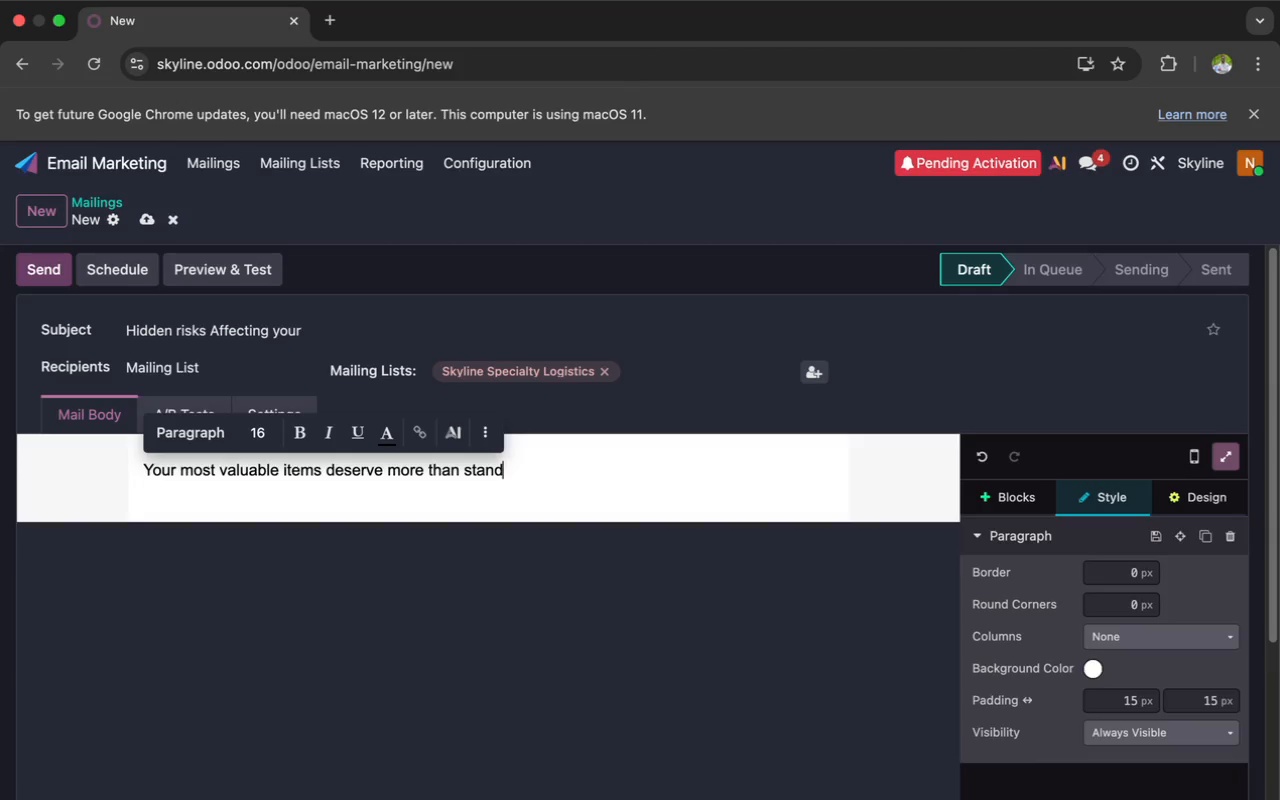 
wait(10.89)
 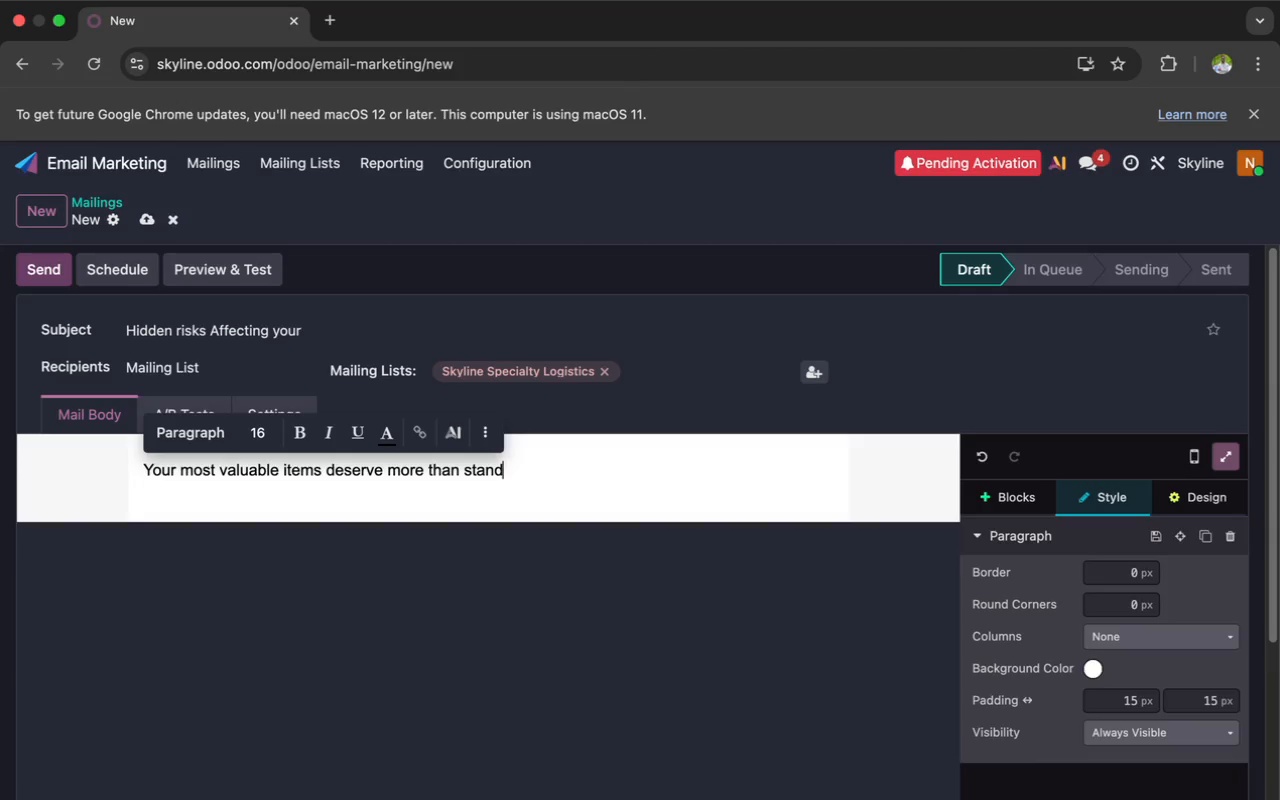 
key(A)
 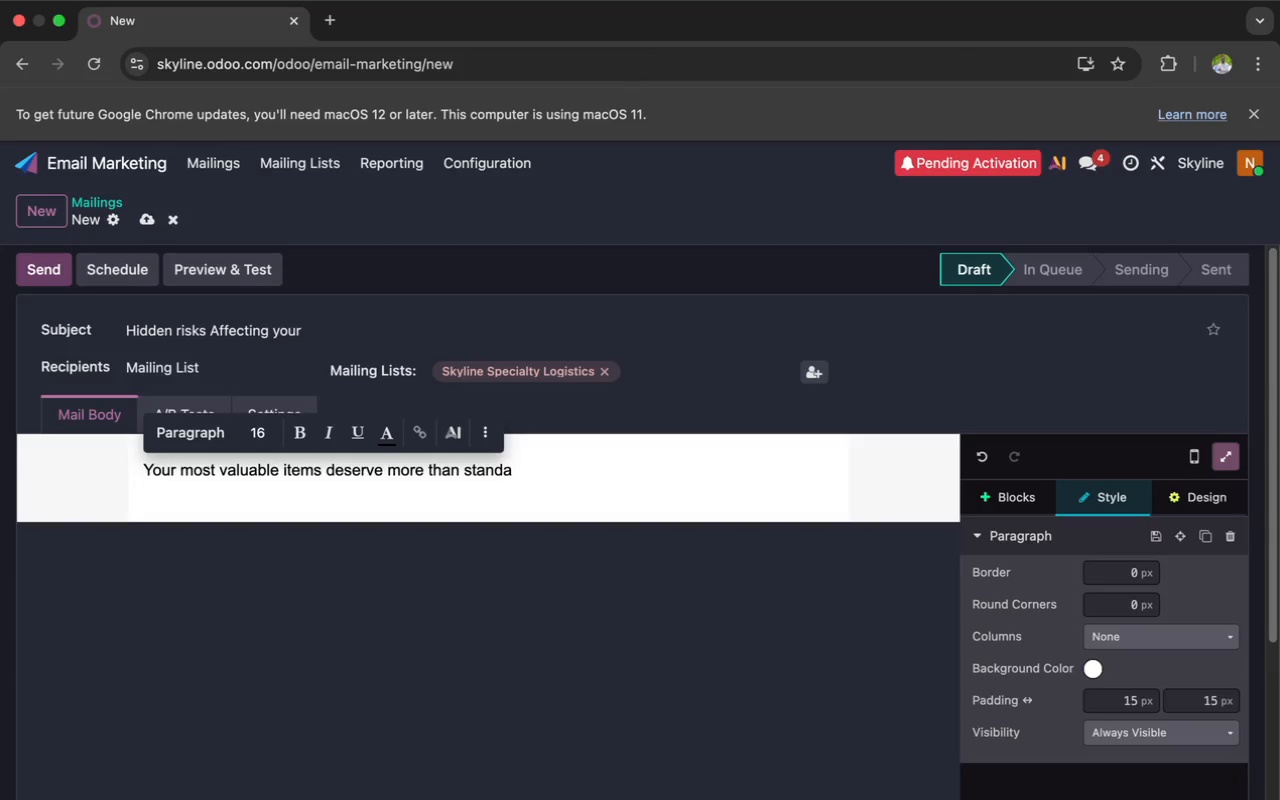 
wait(5.18)
 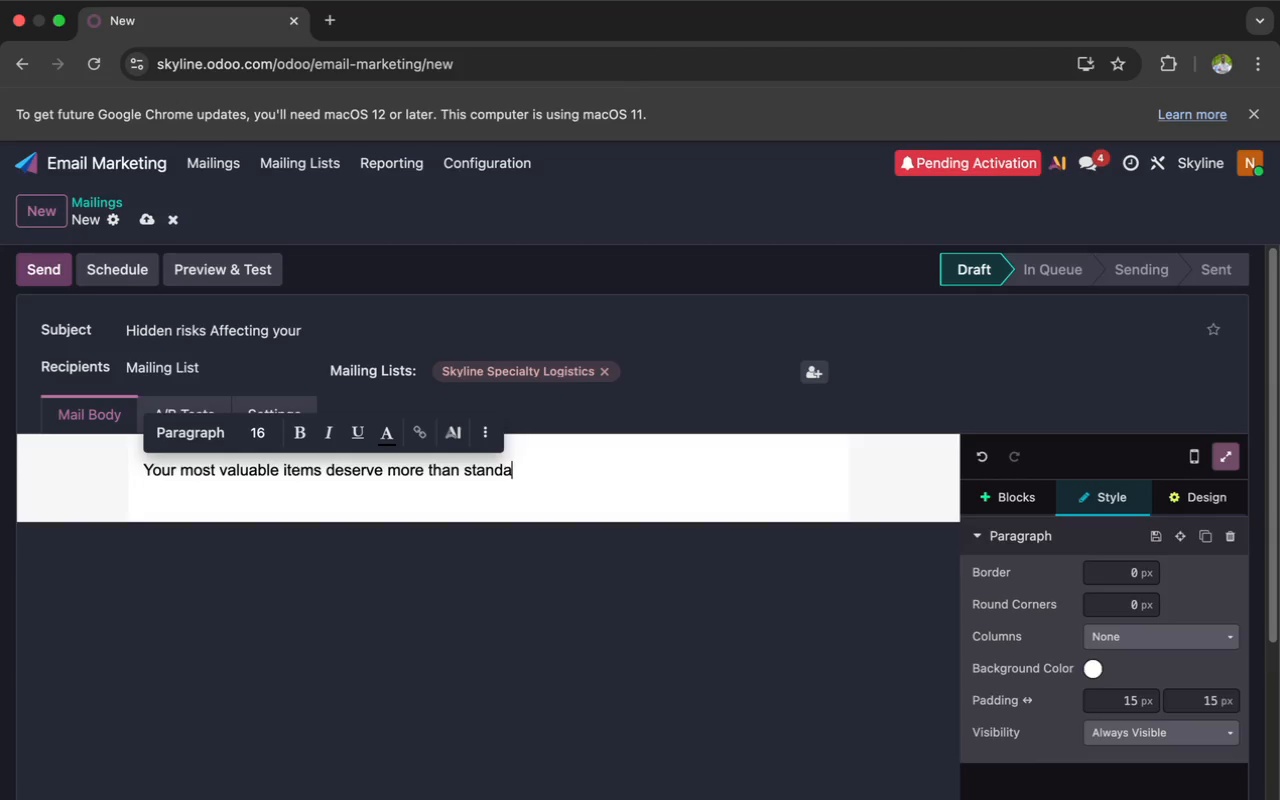 
key(F)
 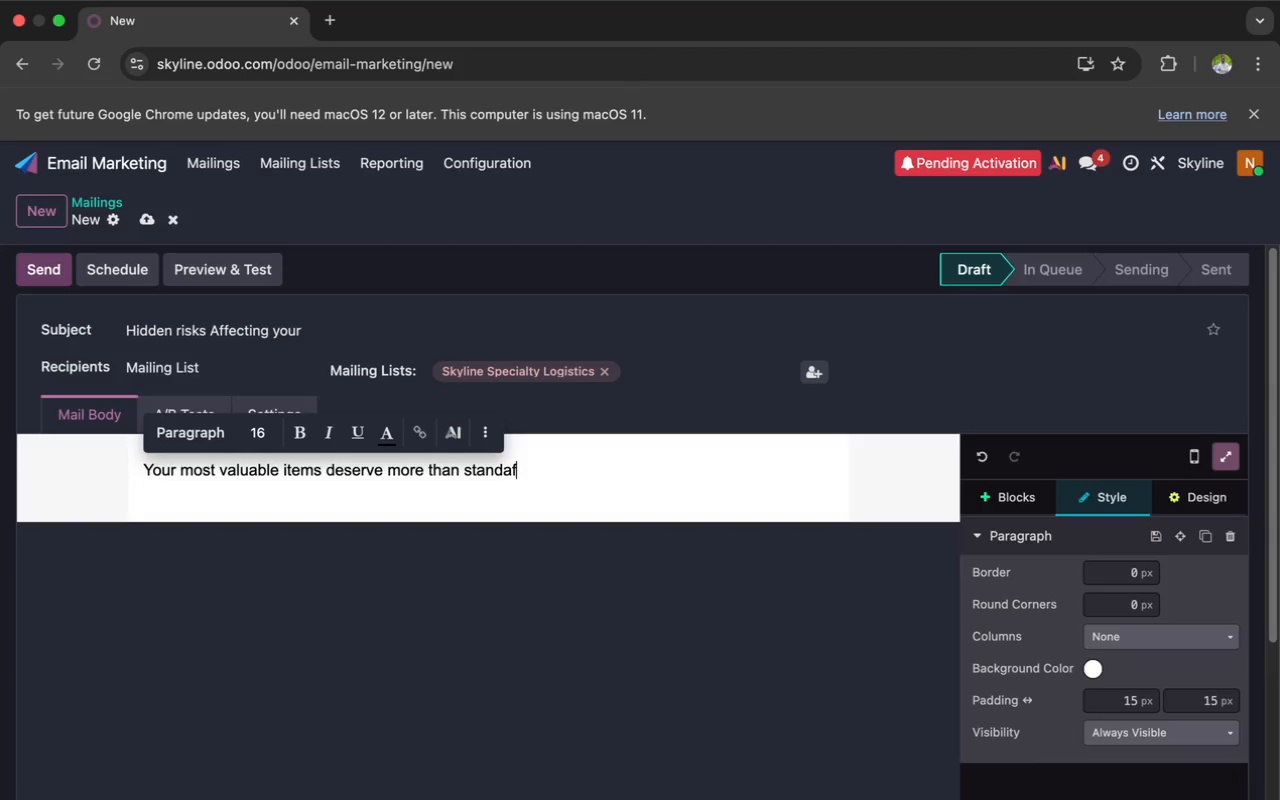 
key(Backspace)
 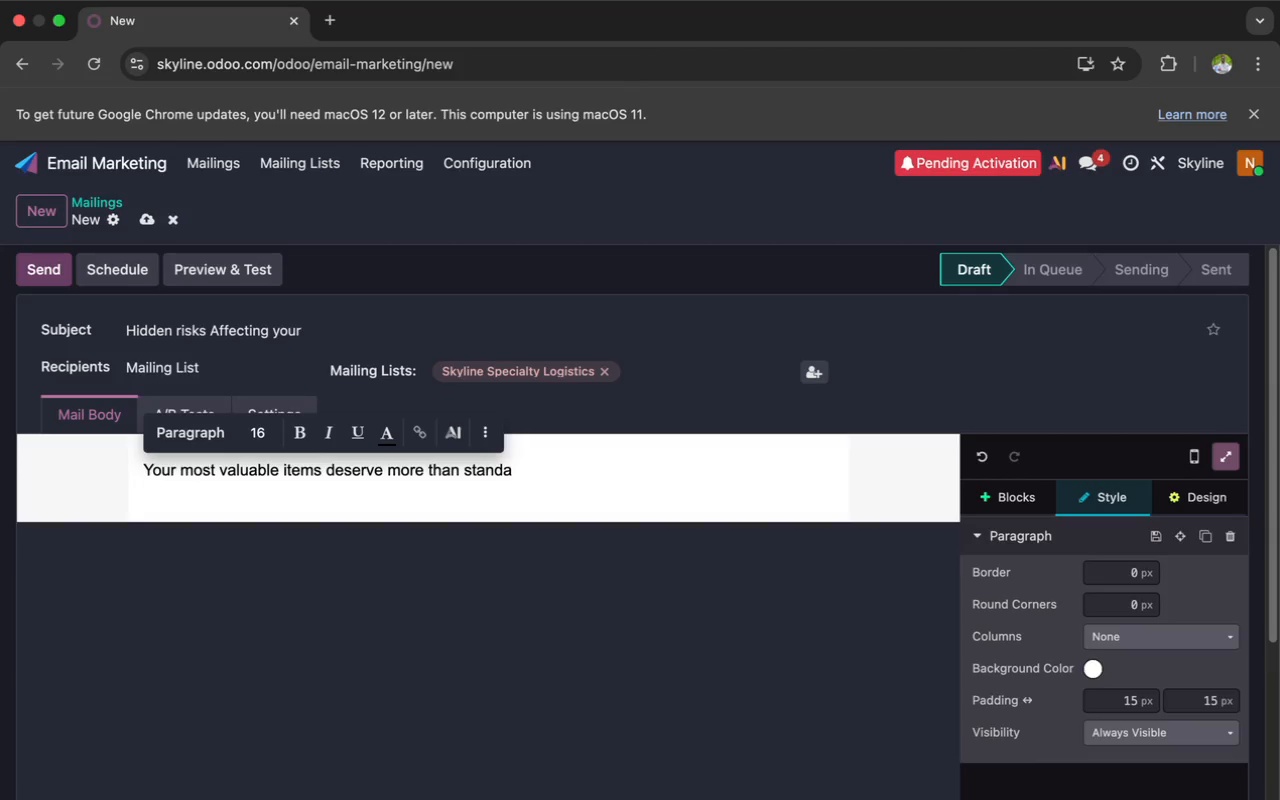 
key(T)
 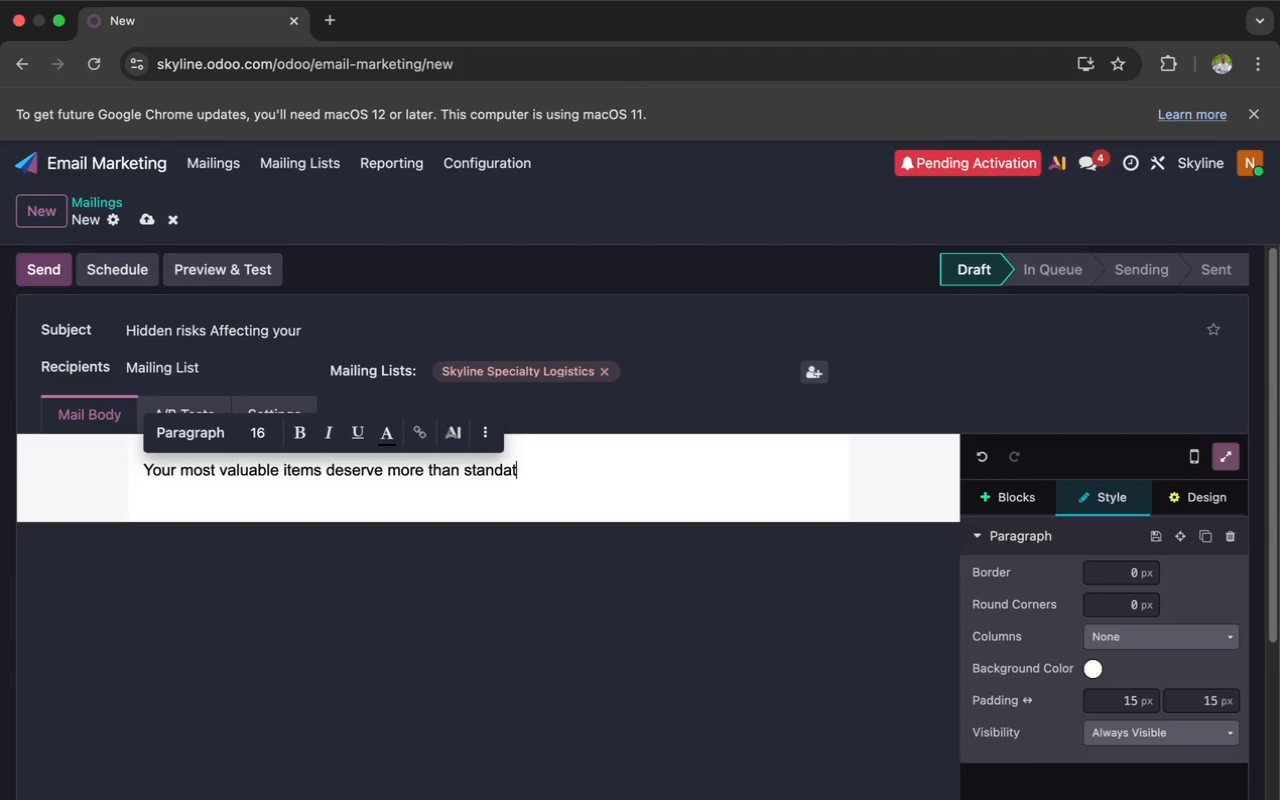 
key(Backspace)
 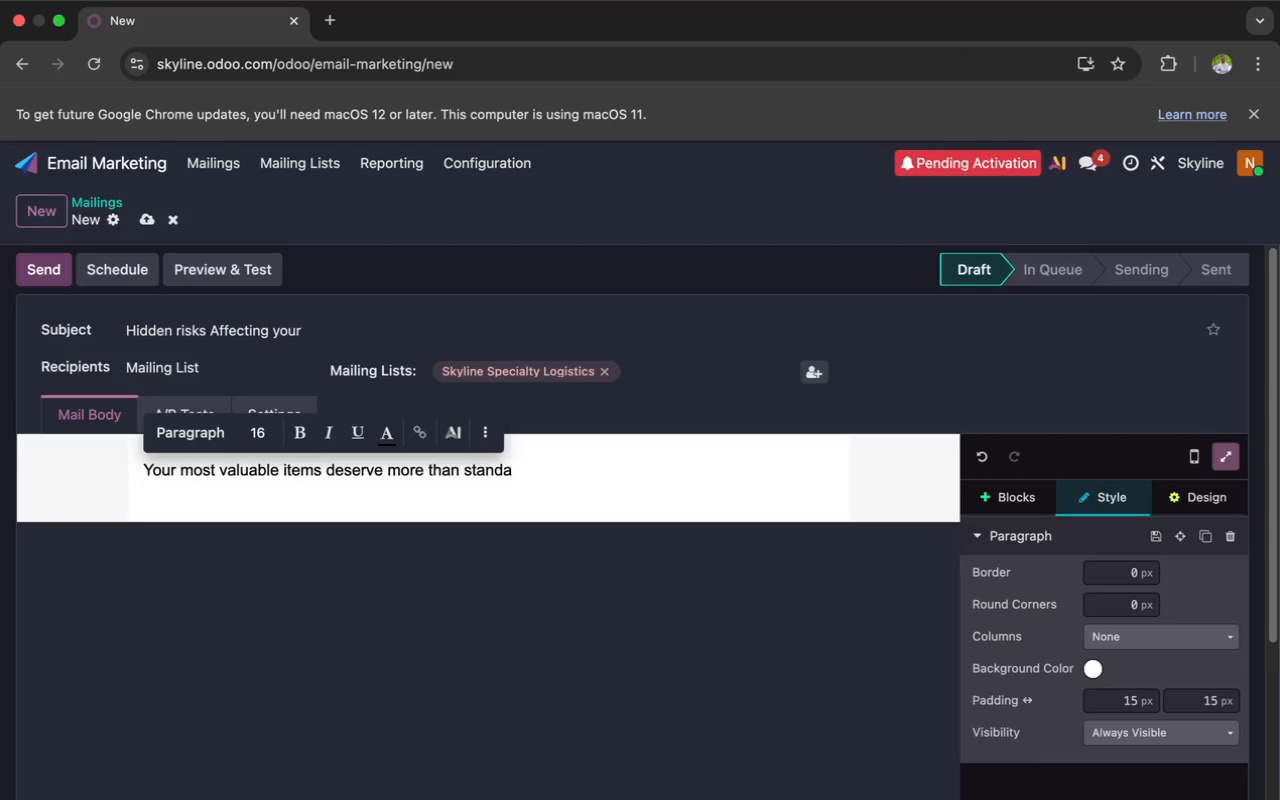 
key(E)
 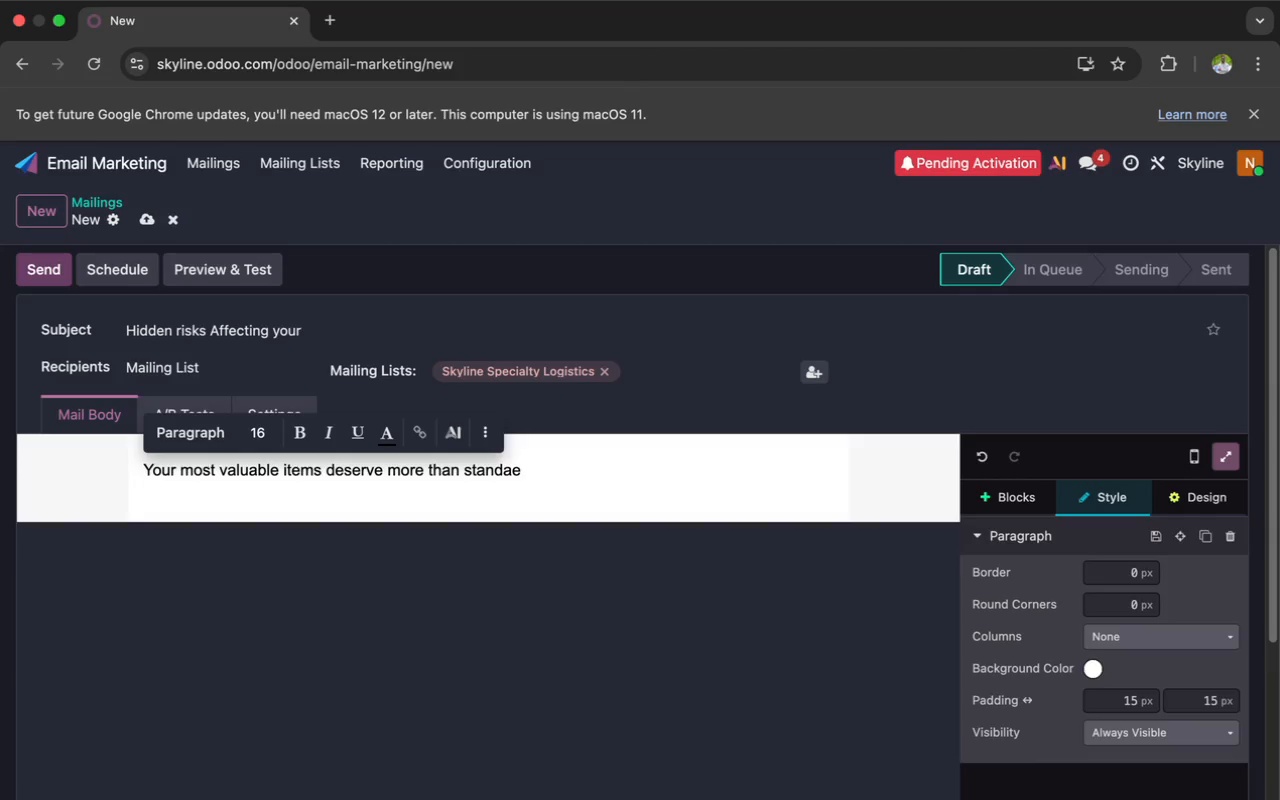 
key(Backspace)
 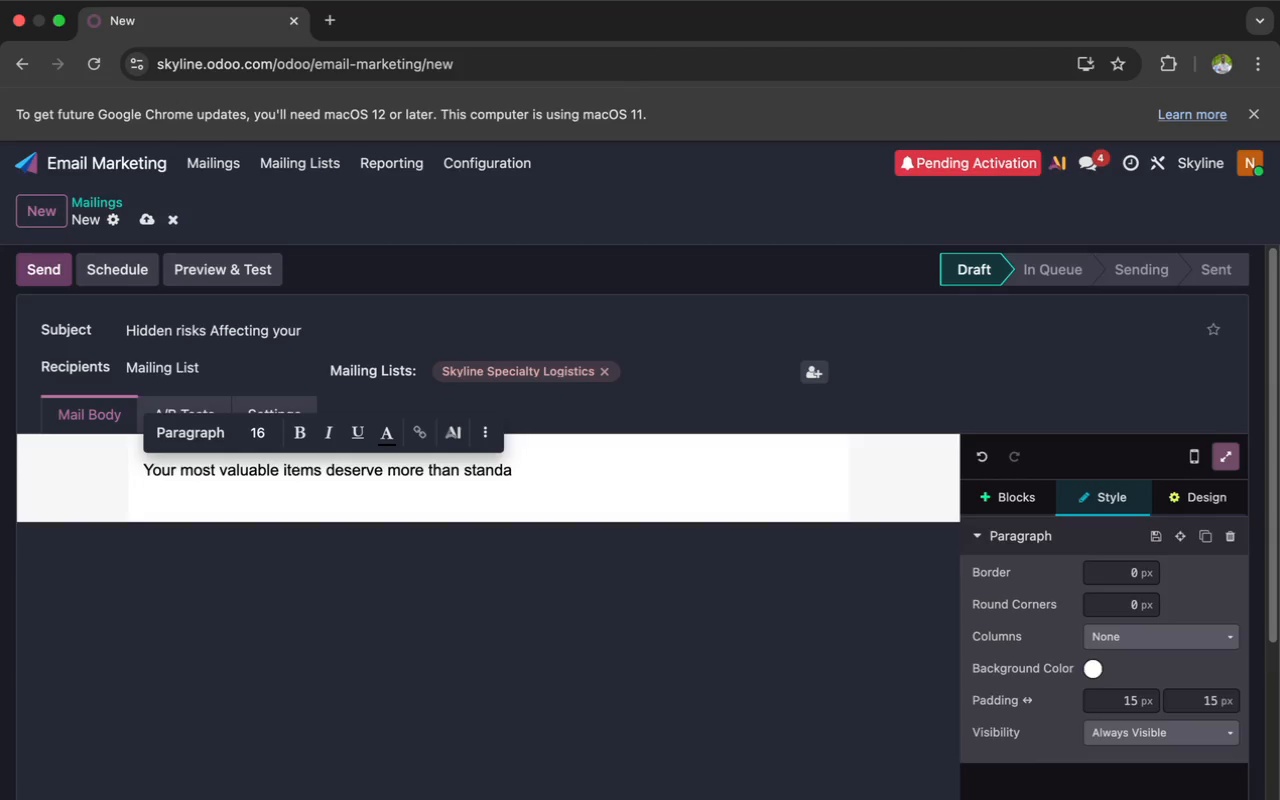 
wait(14.45)
 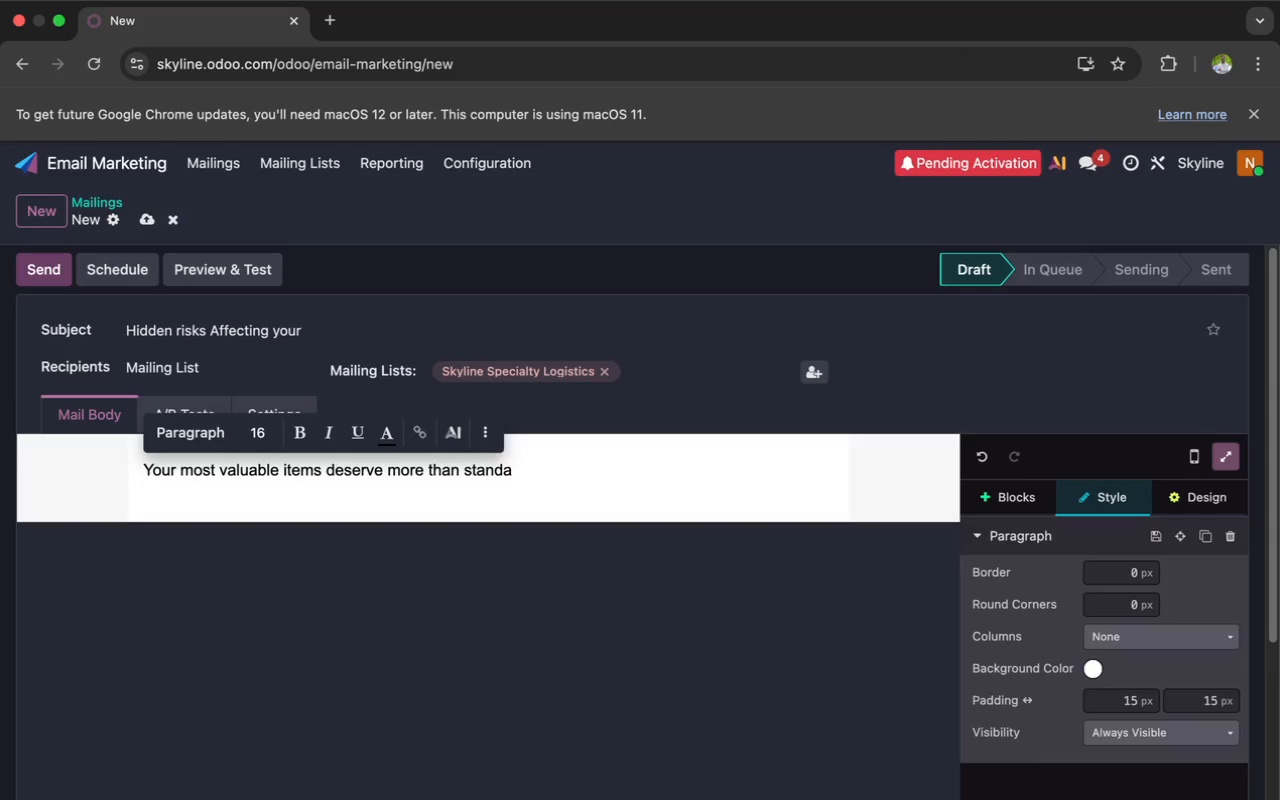 
type(rd)
 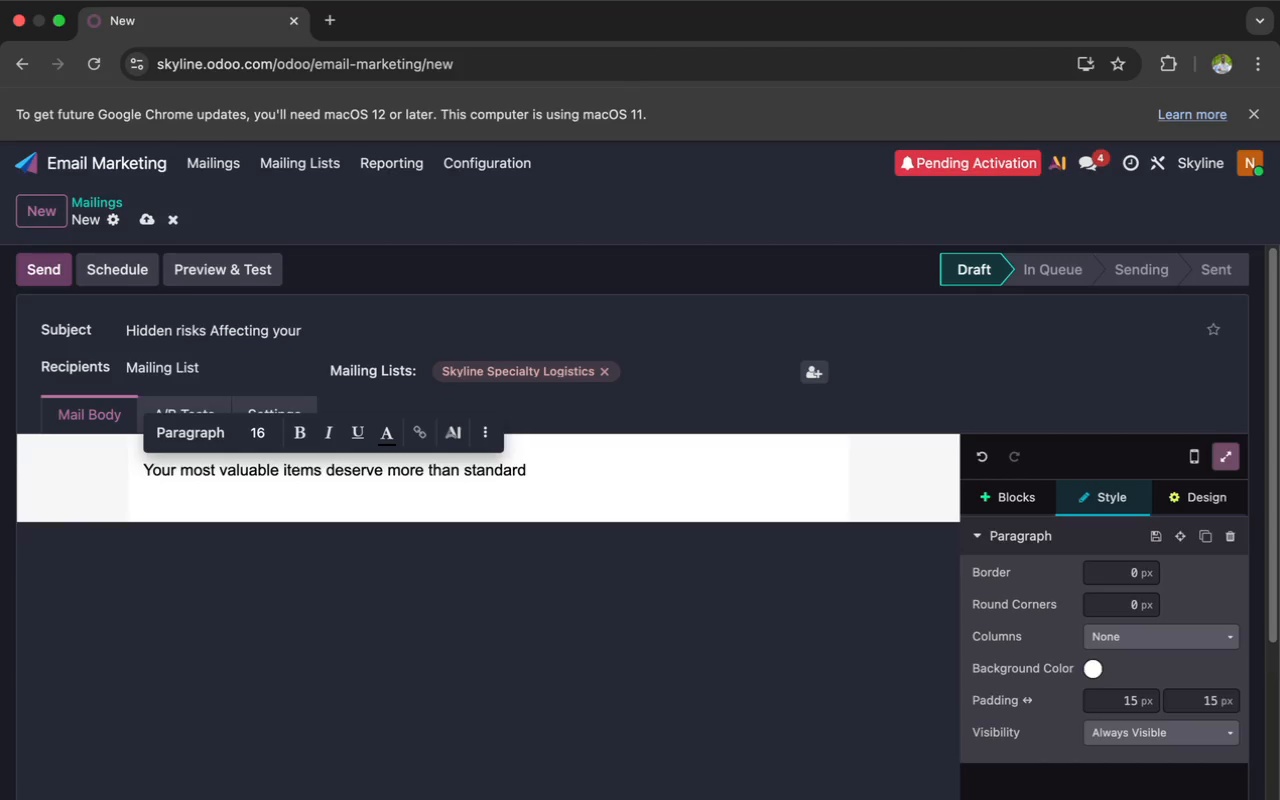 
wait(8.54)
 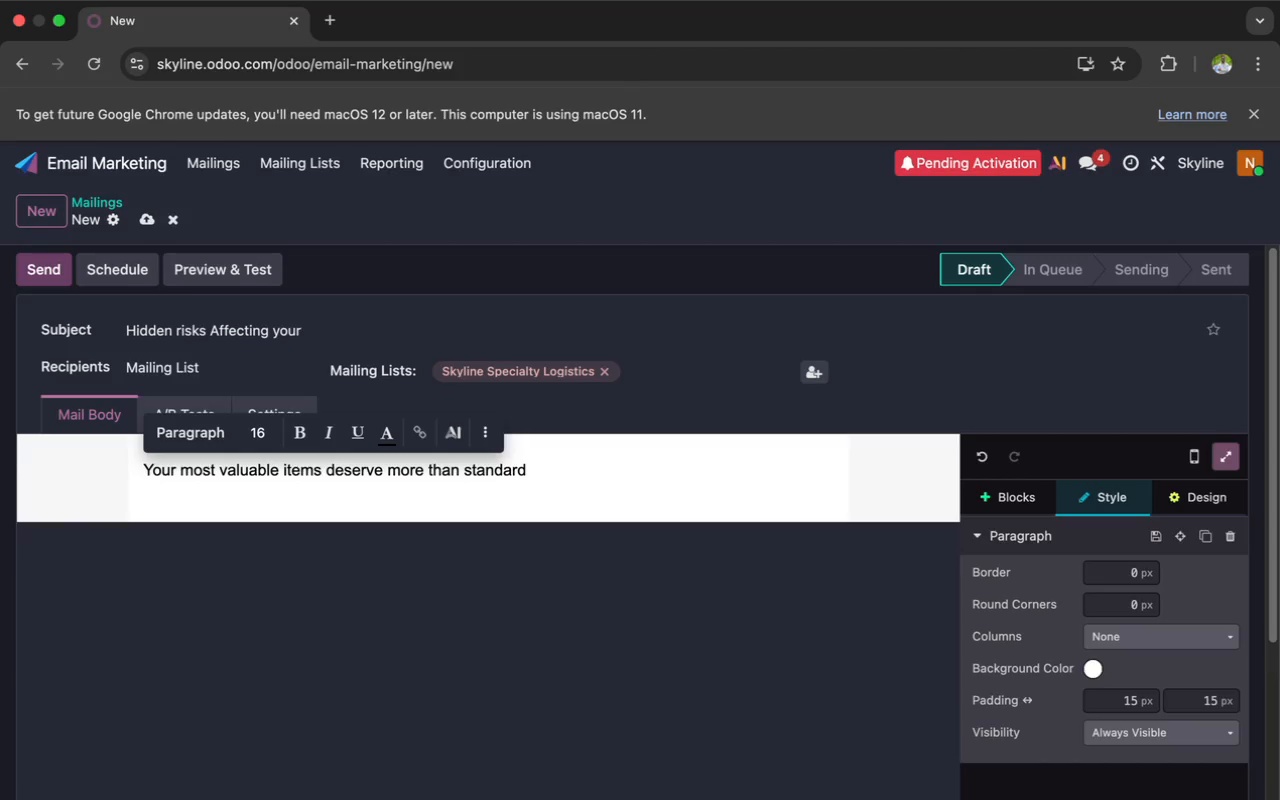 
key(Space)
 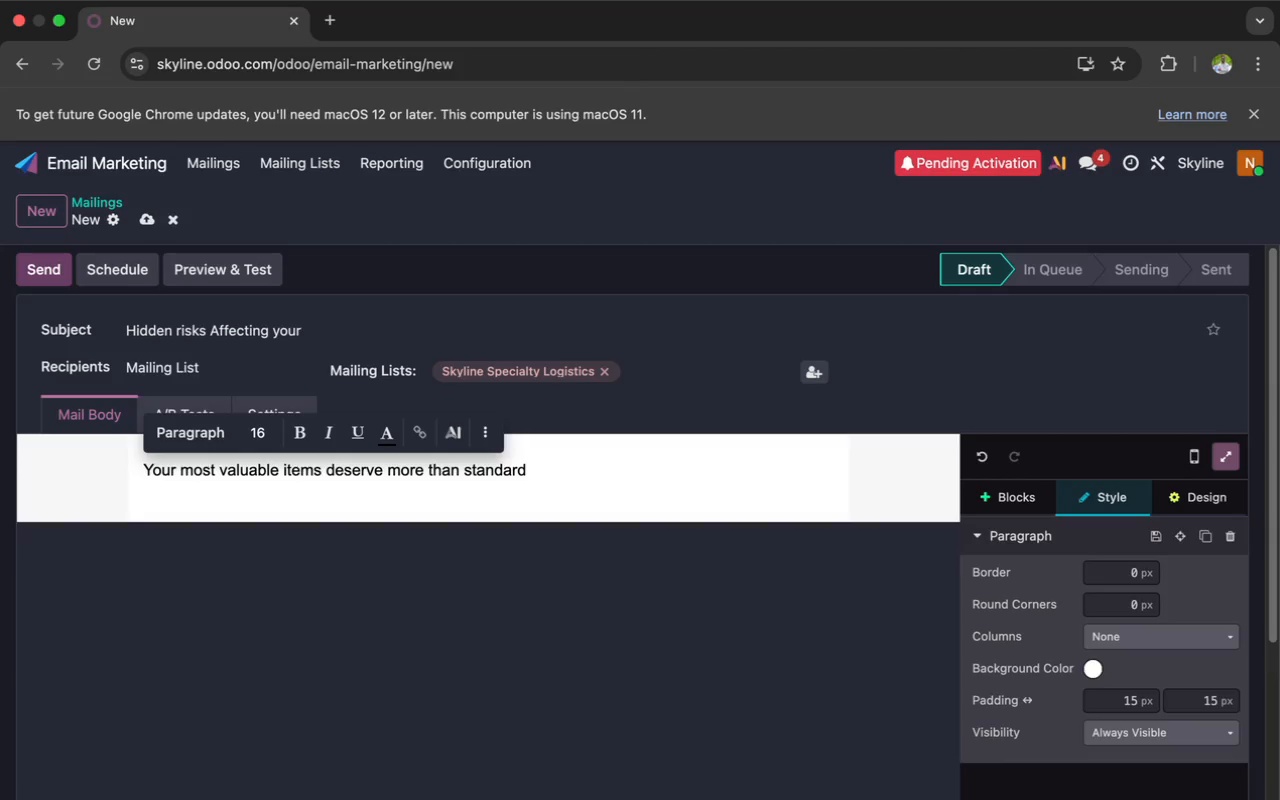 
key(S)
 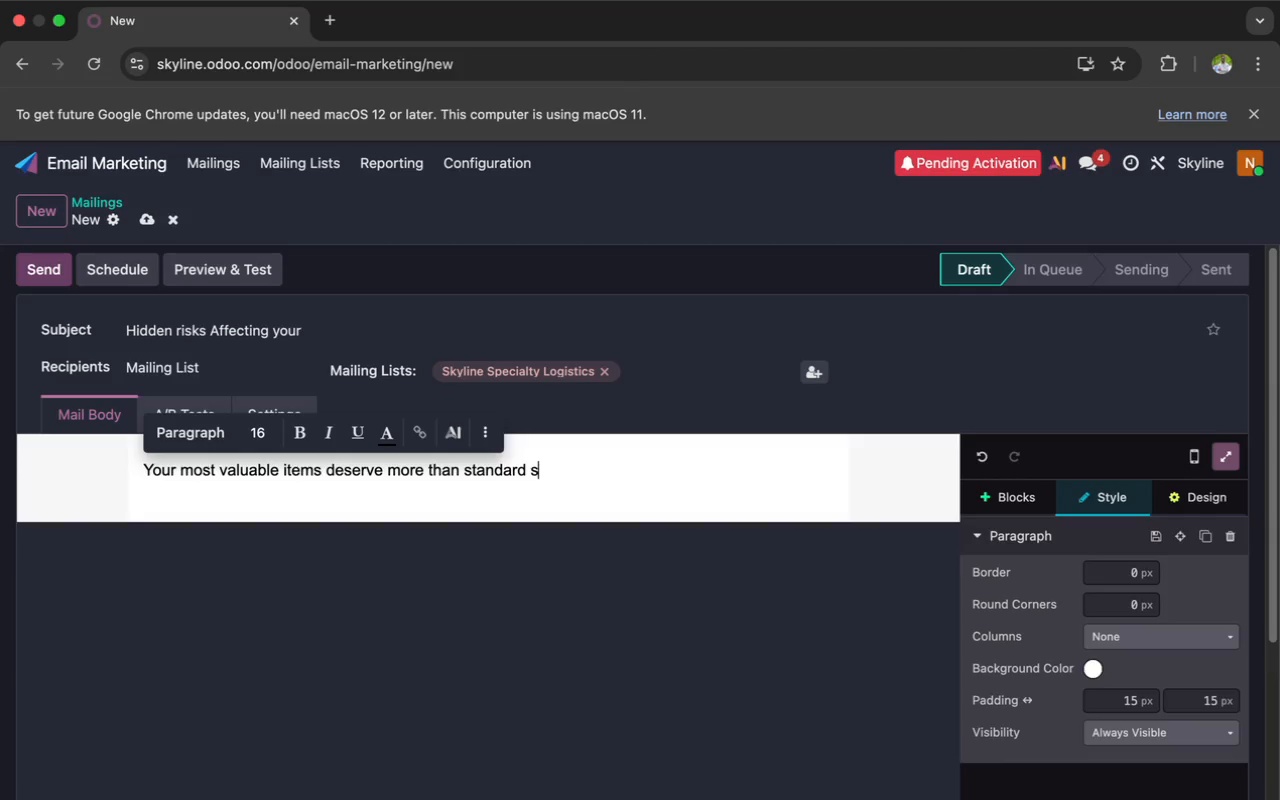 
key(T)
 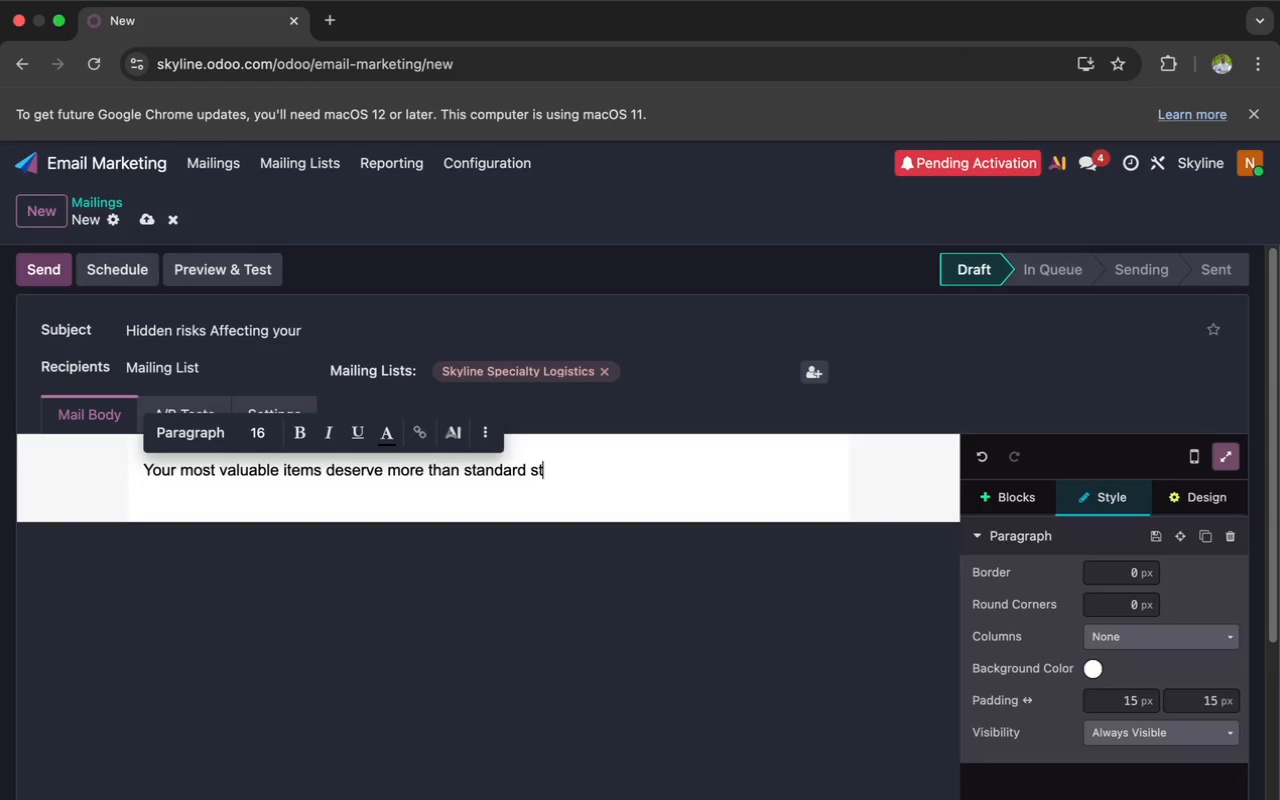 
type(oy)
key(Backspace)
type(t)
key(Backspace)
type(r)
 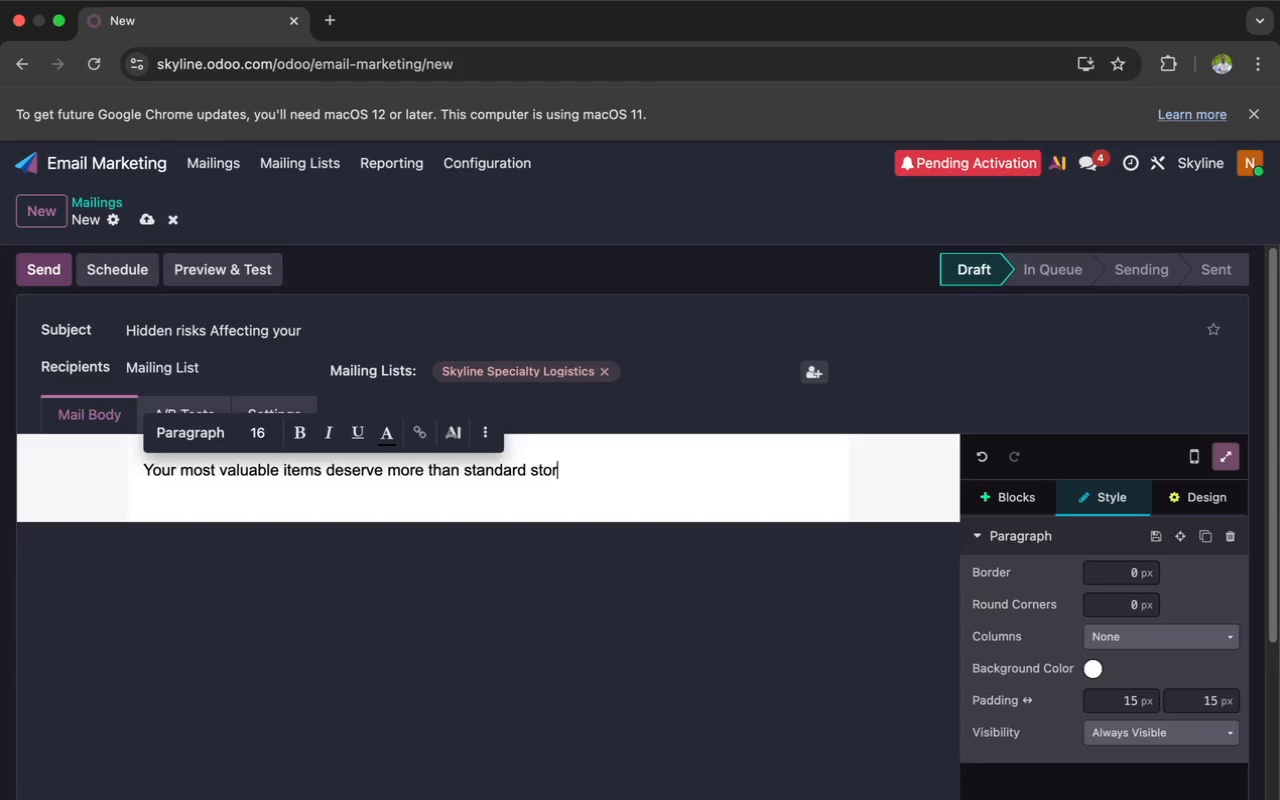 
wait(5.53)
 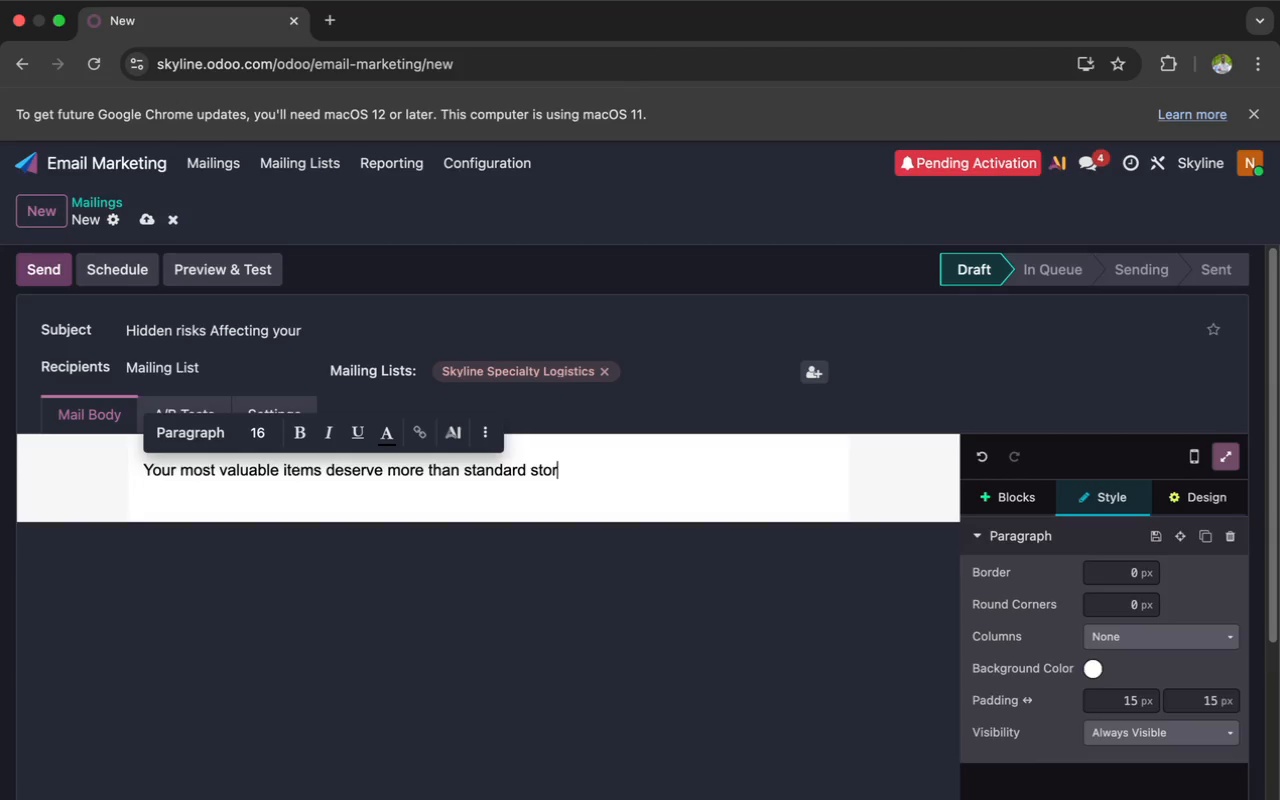 
type(ah)
key(Backspace)
type(g)
 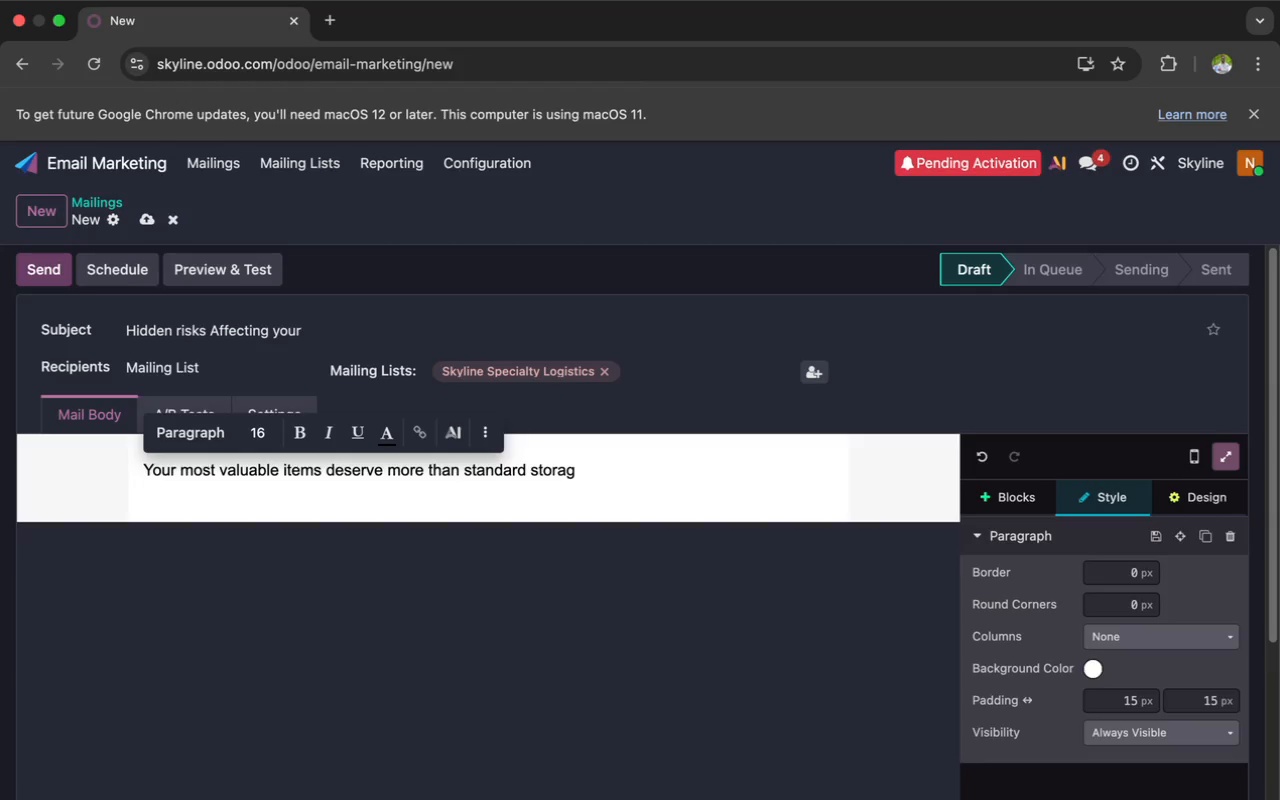 
key(E)
 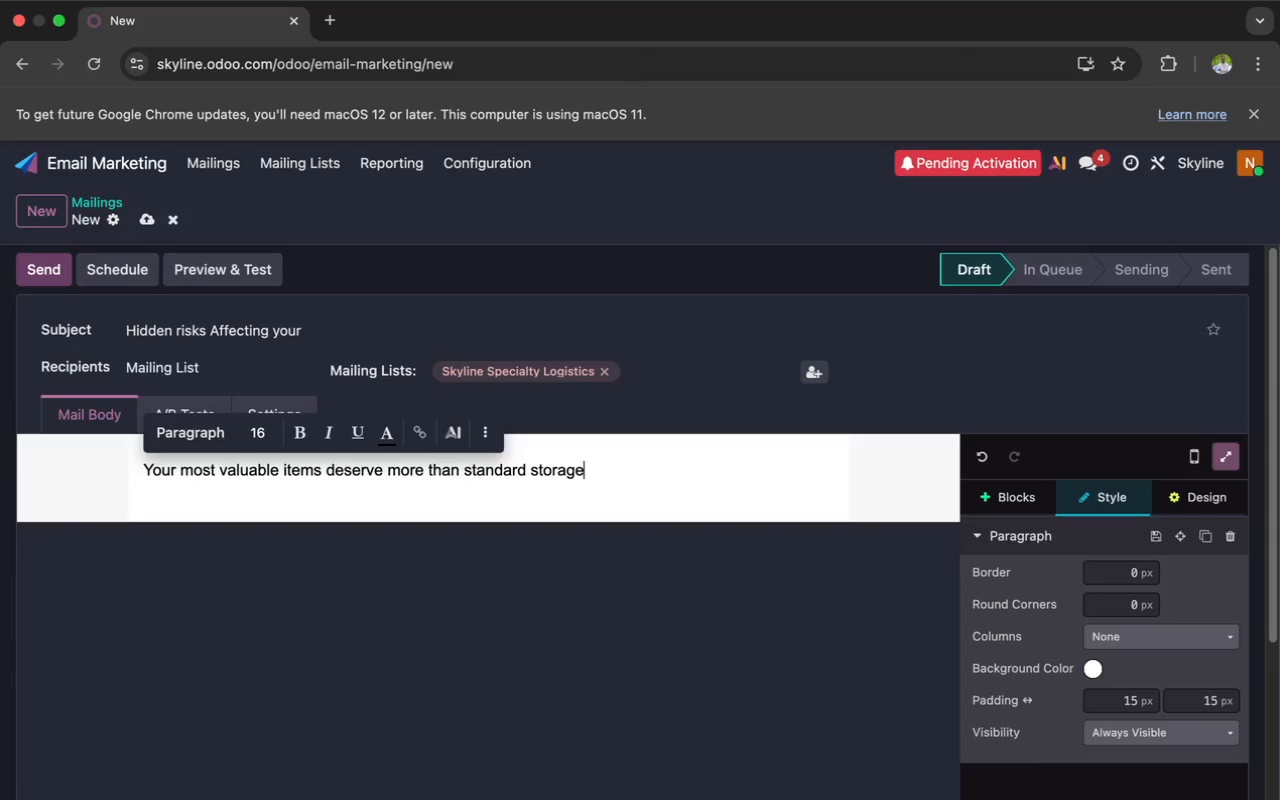 
wait(8.88)
 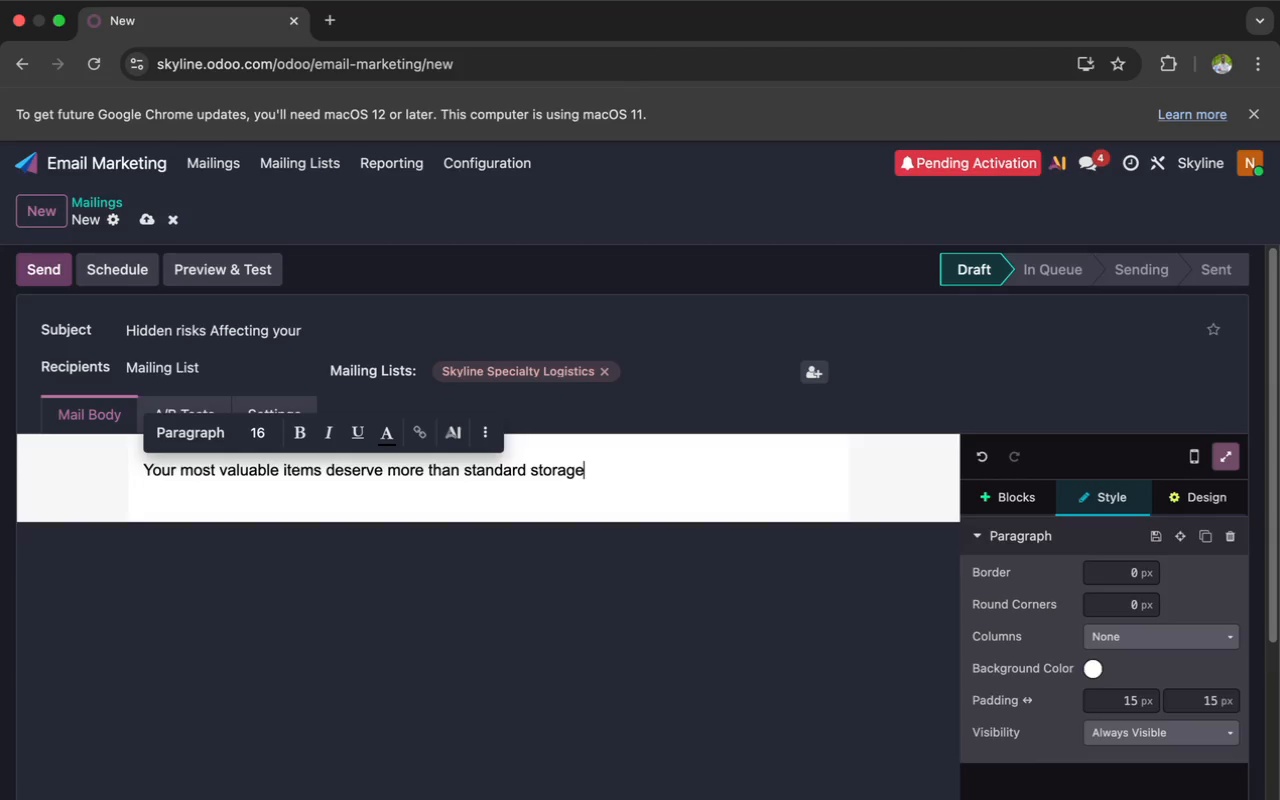 
key(Meta+MetaRight)
 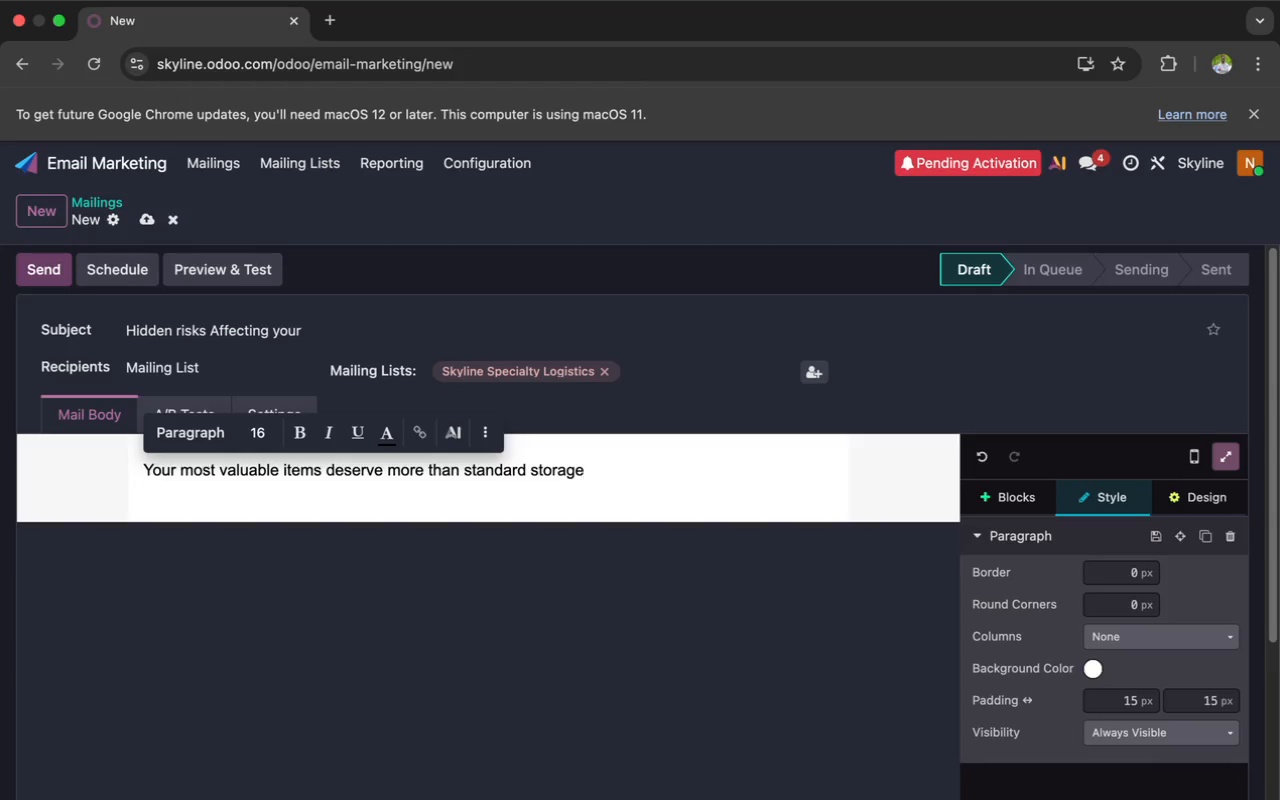 
key(Meta+MetaRight)
 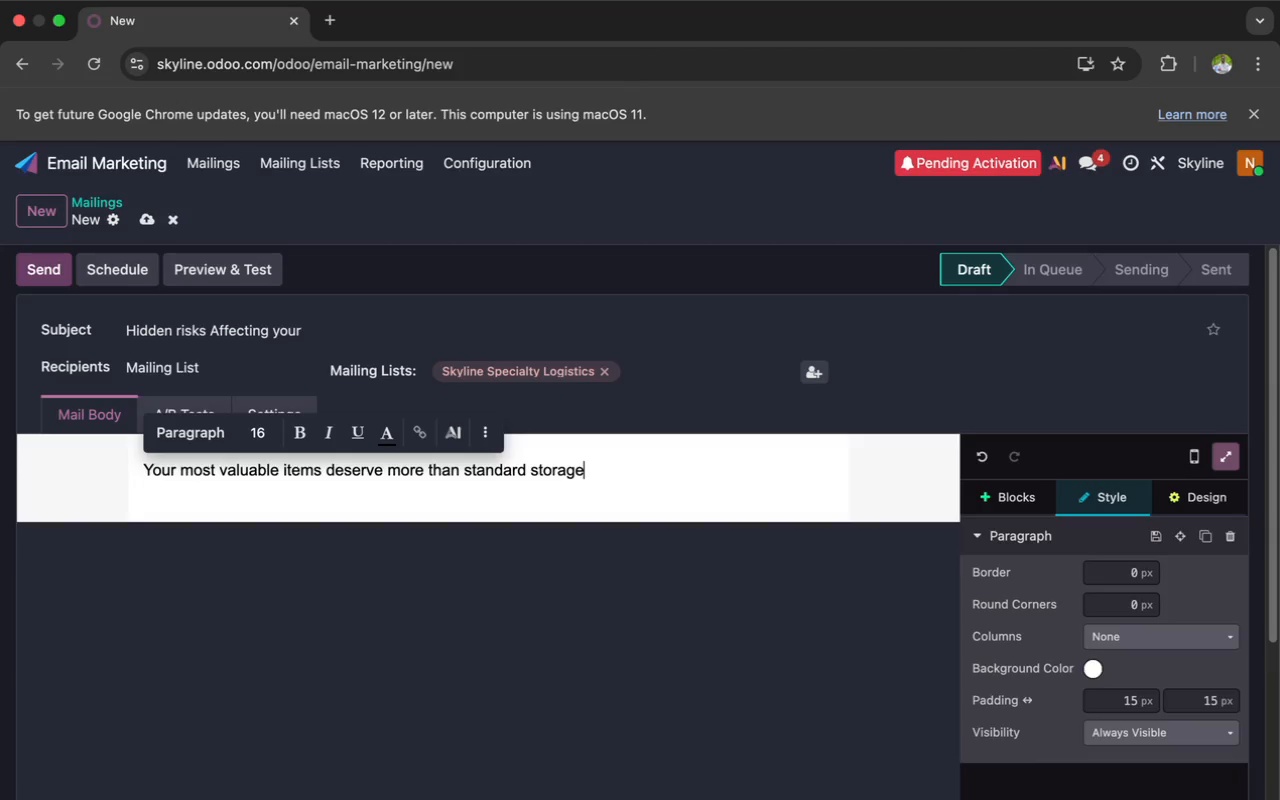 
key(Alt+OptionLeft)
 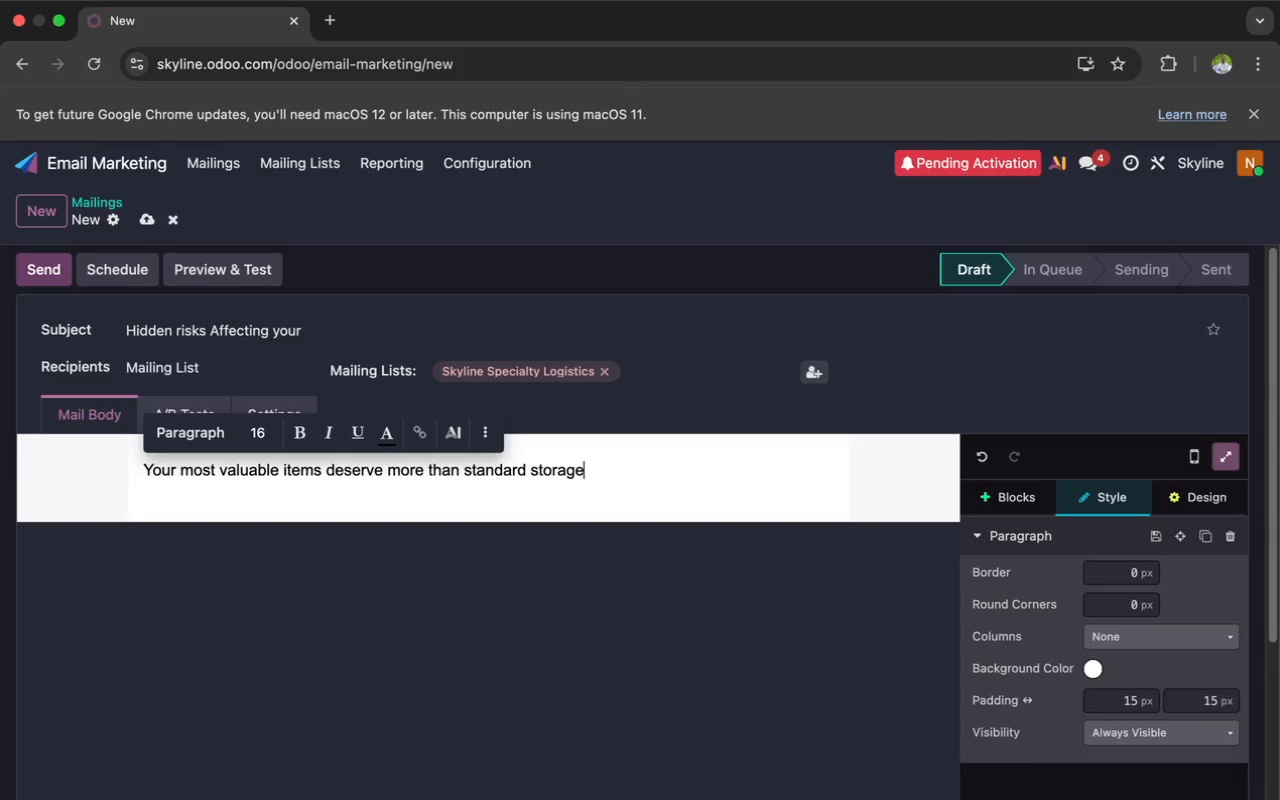 
key(Shift+ShiftRight)
 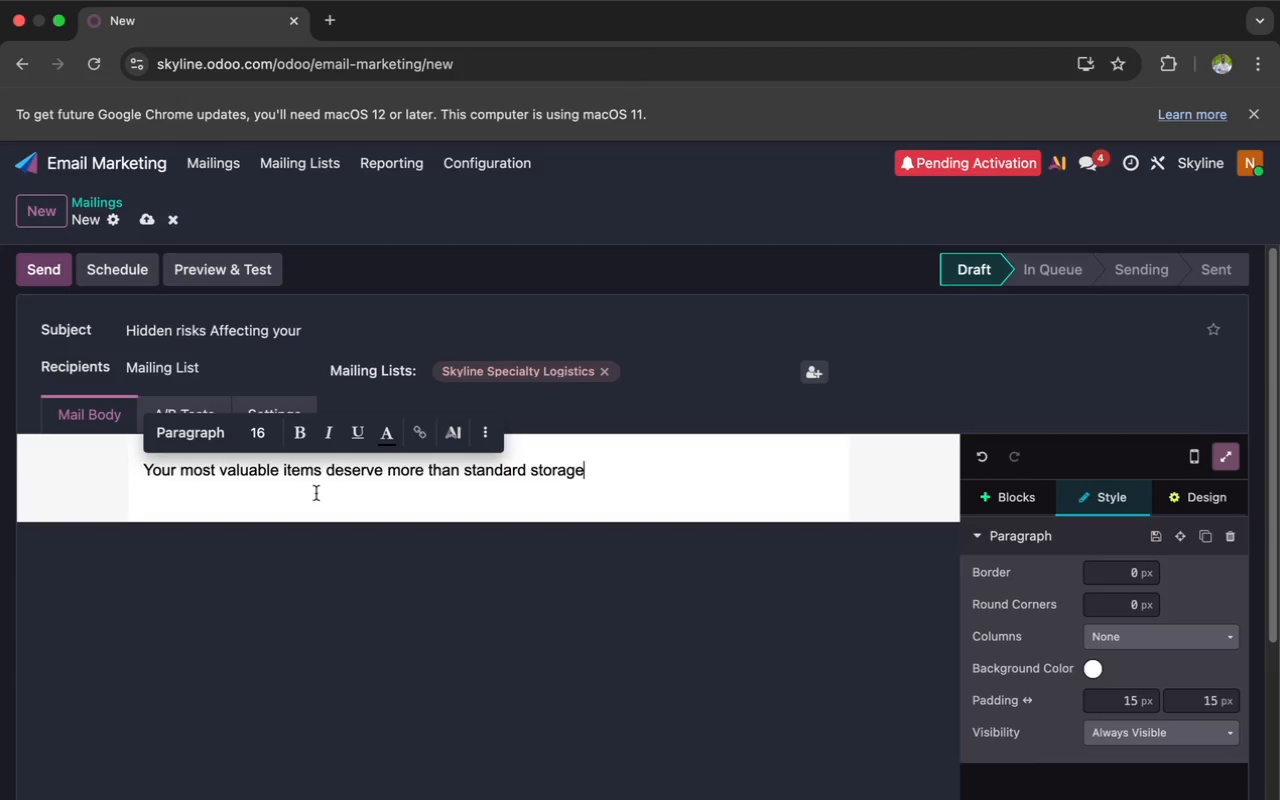 
key(Enter)
 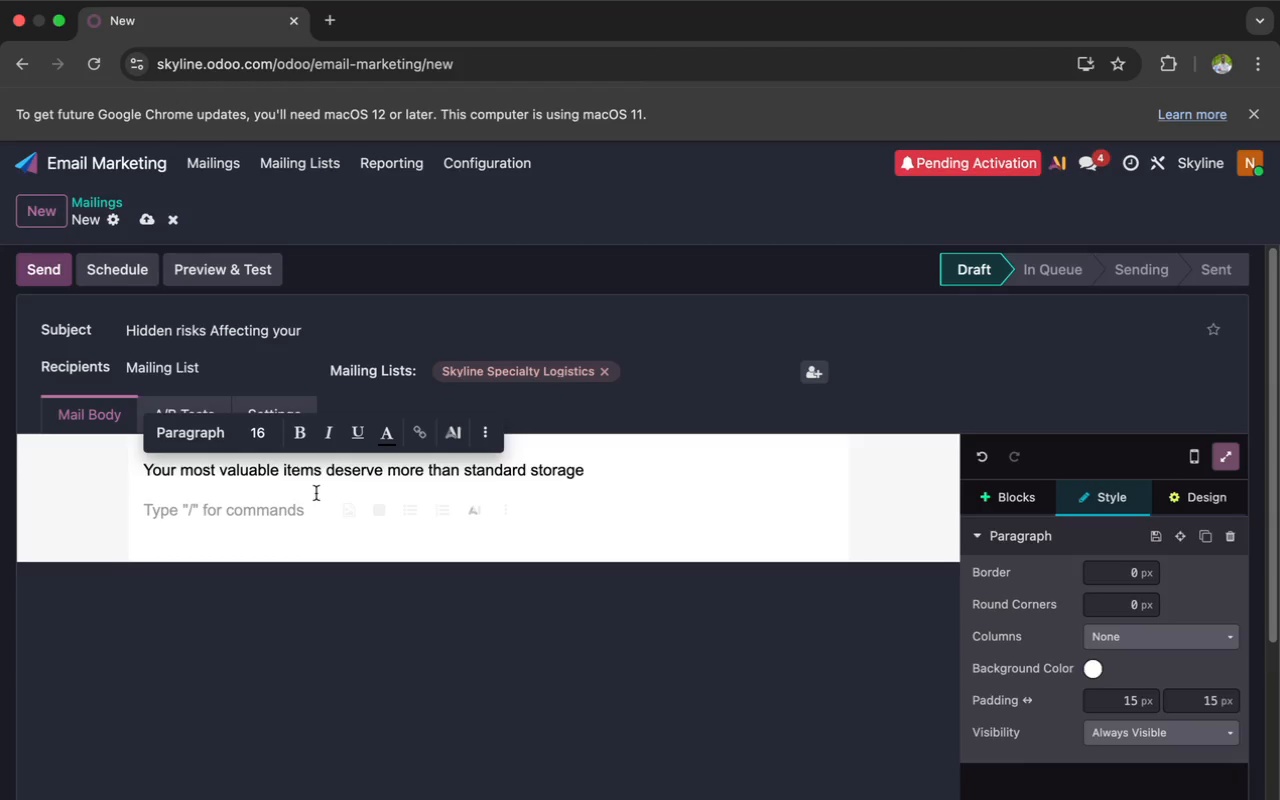 
wait(7.65)
 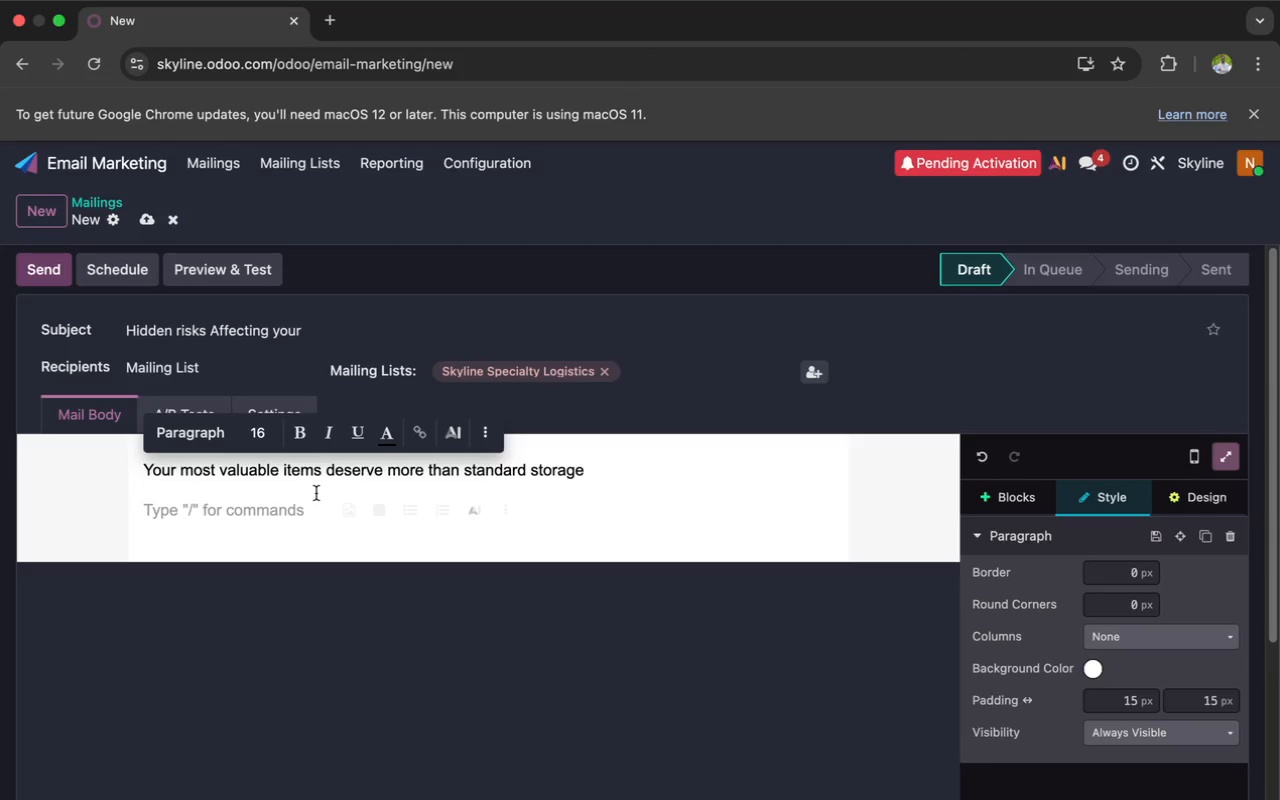 
key(Enter)
 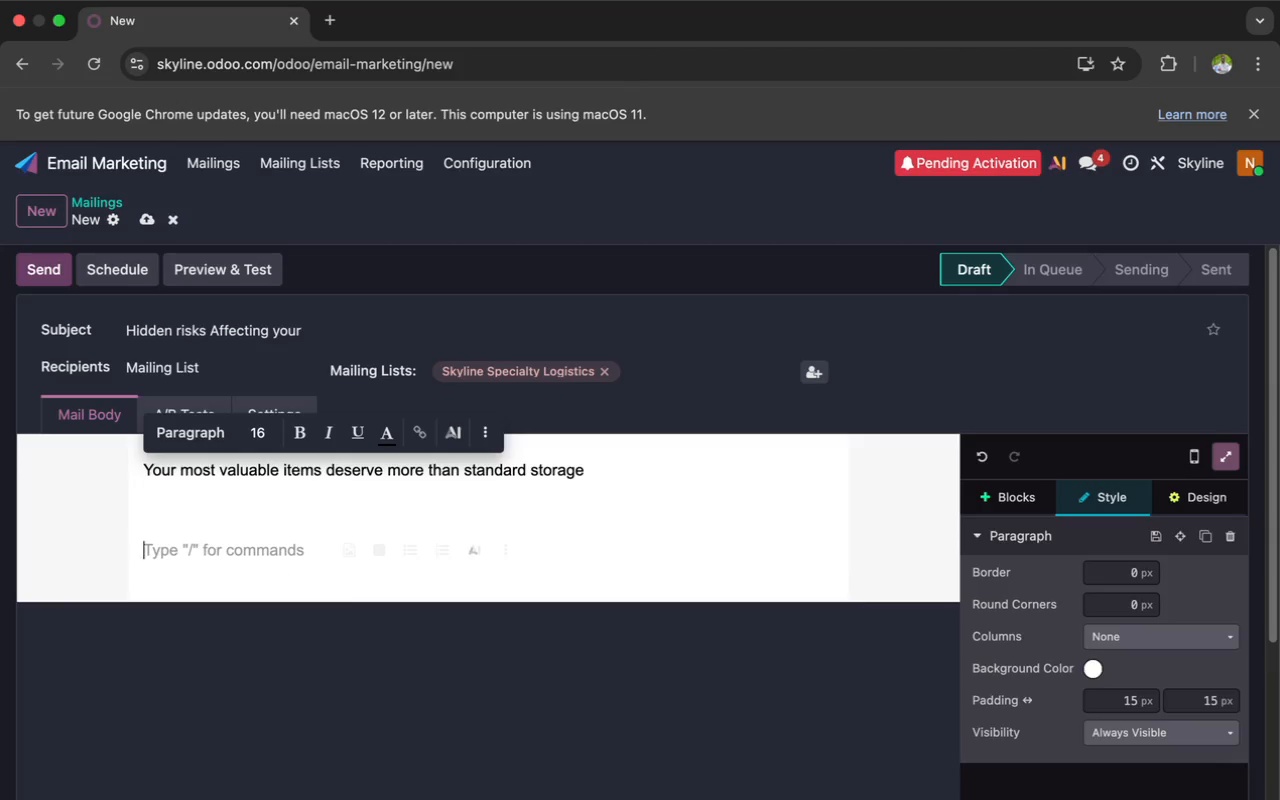 
key(Backspace)
 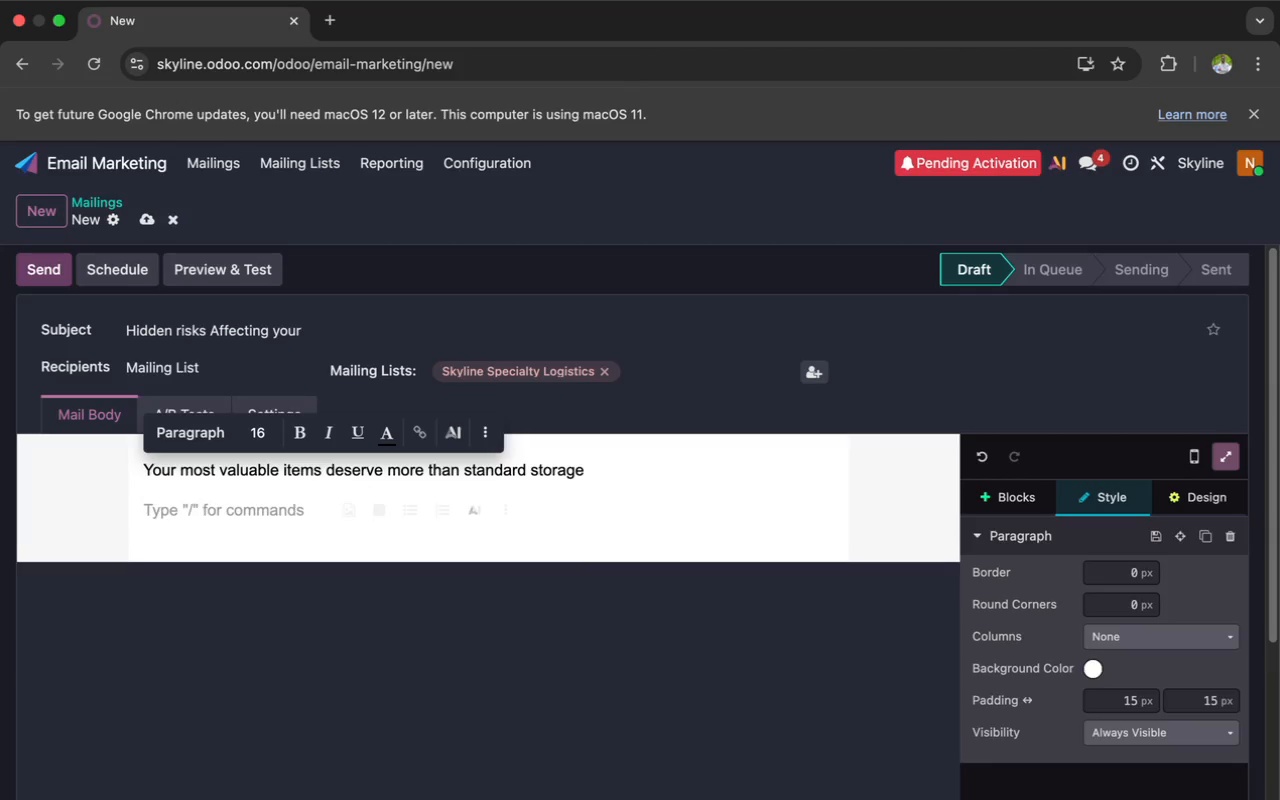 
key(Backspace)
 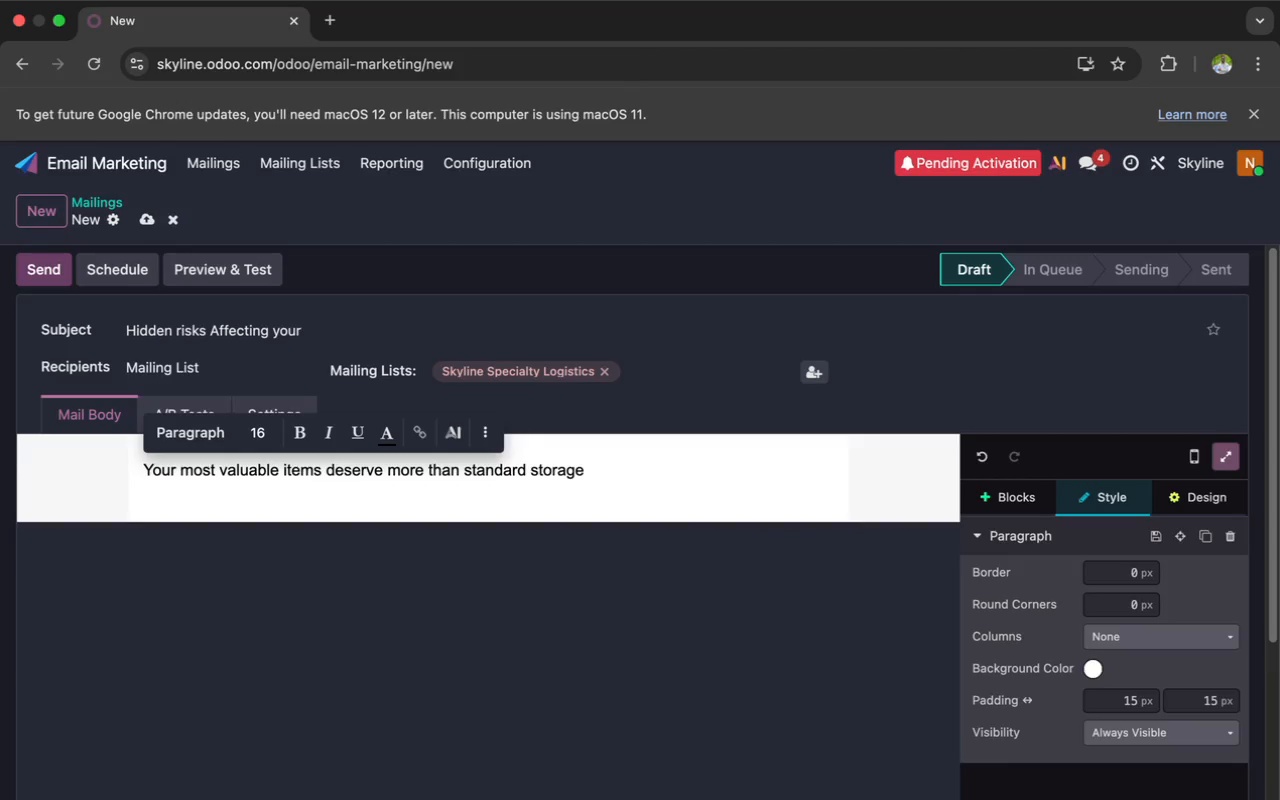 
key(T)
 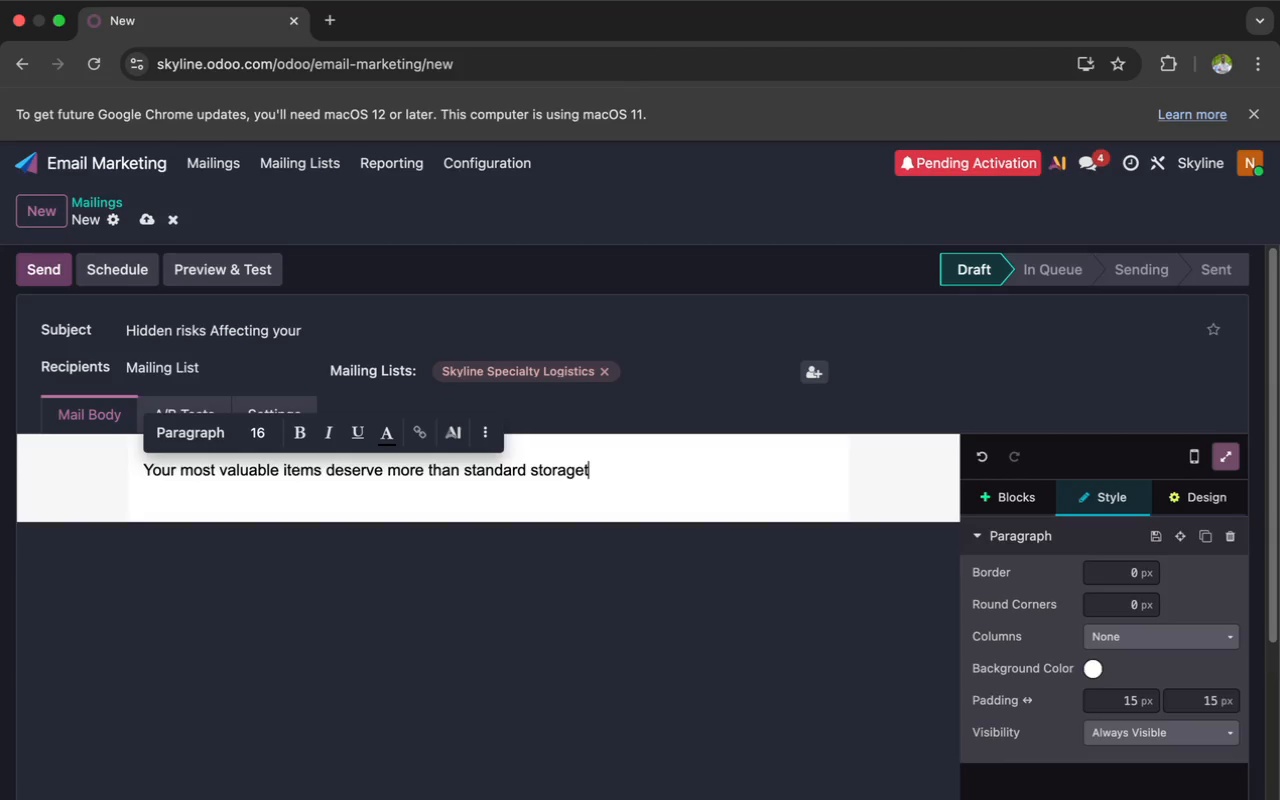 
wait(6.58)
 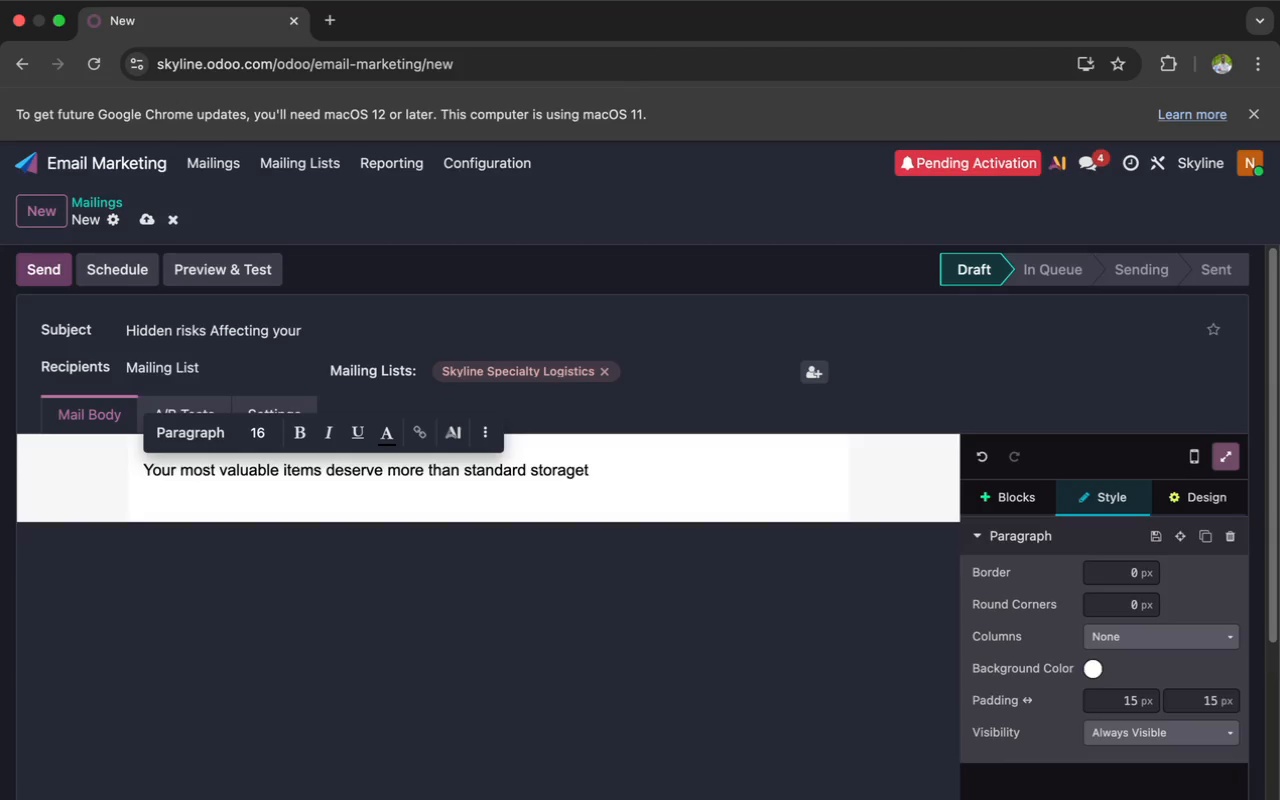 
key(Semicolon)
 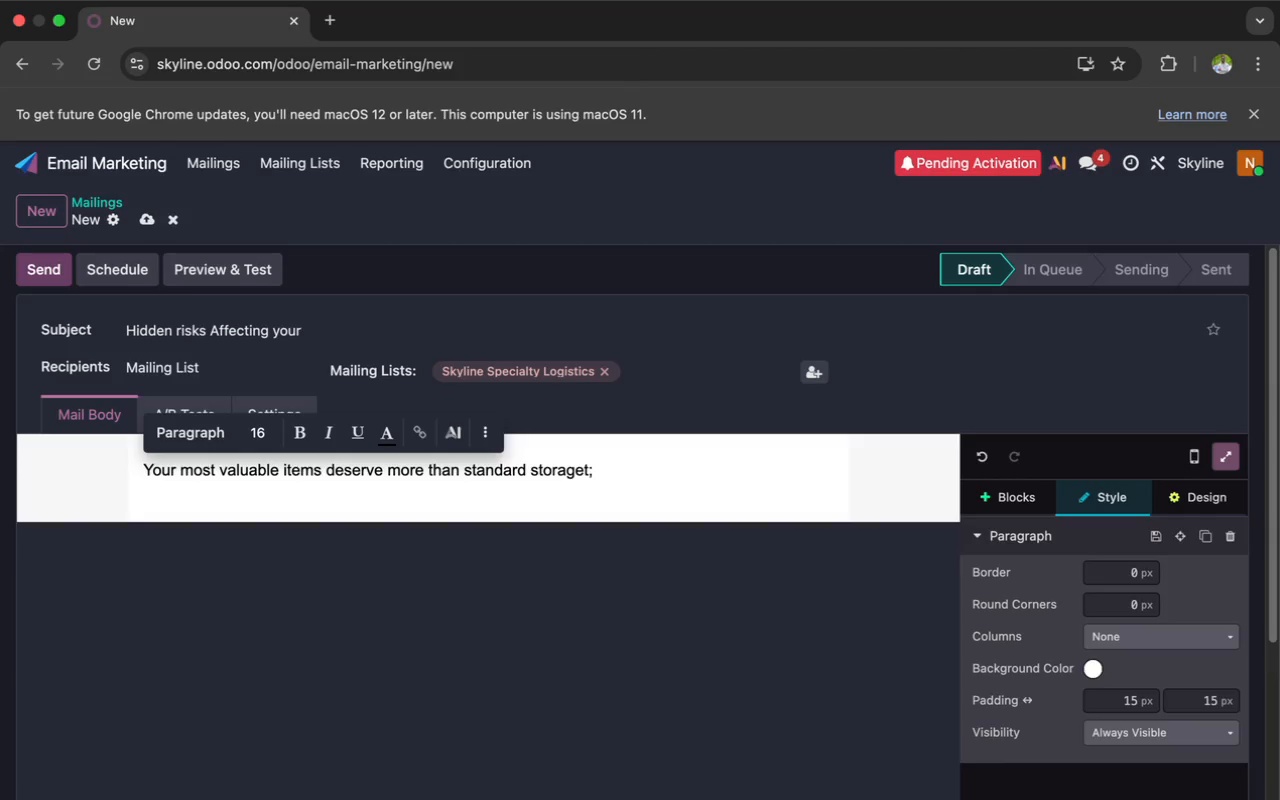 
key(Shift+ShiftRight)
 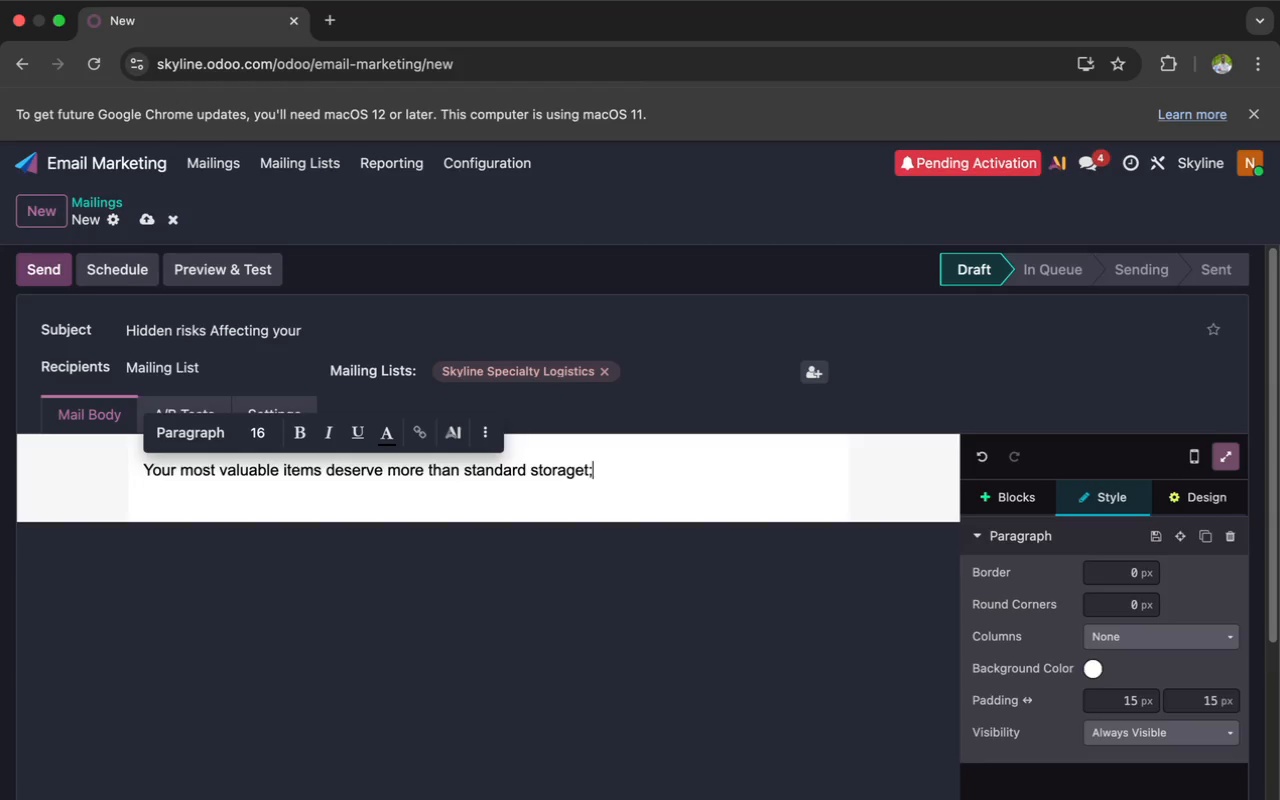 
key(Enter)
 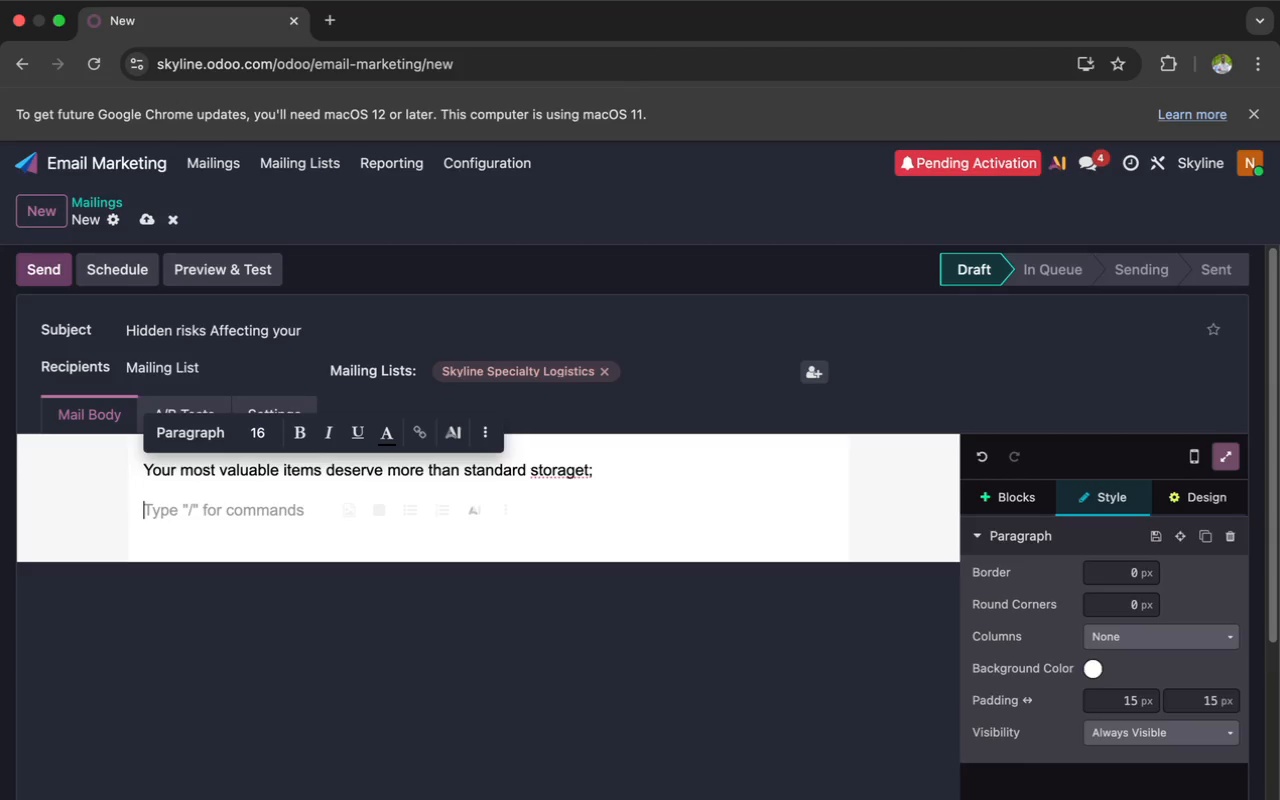 
wait(5.49)
 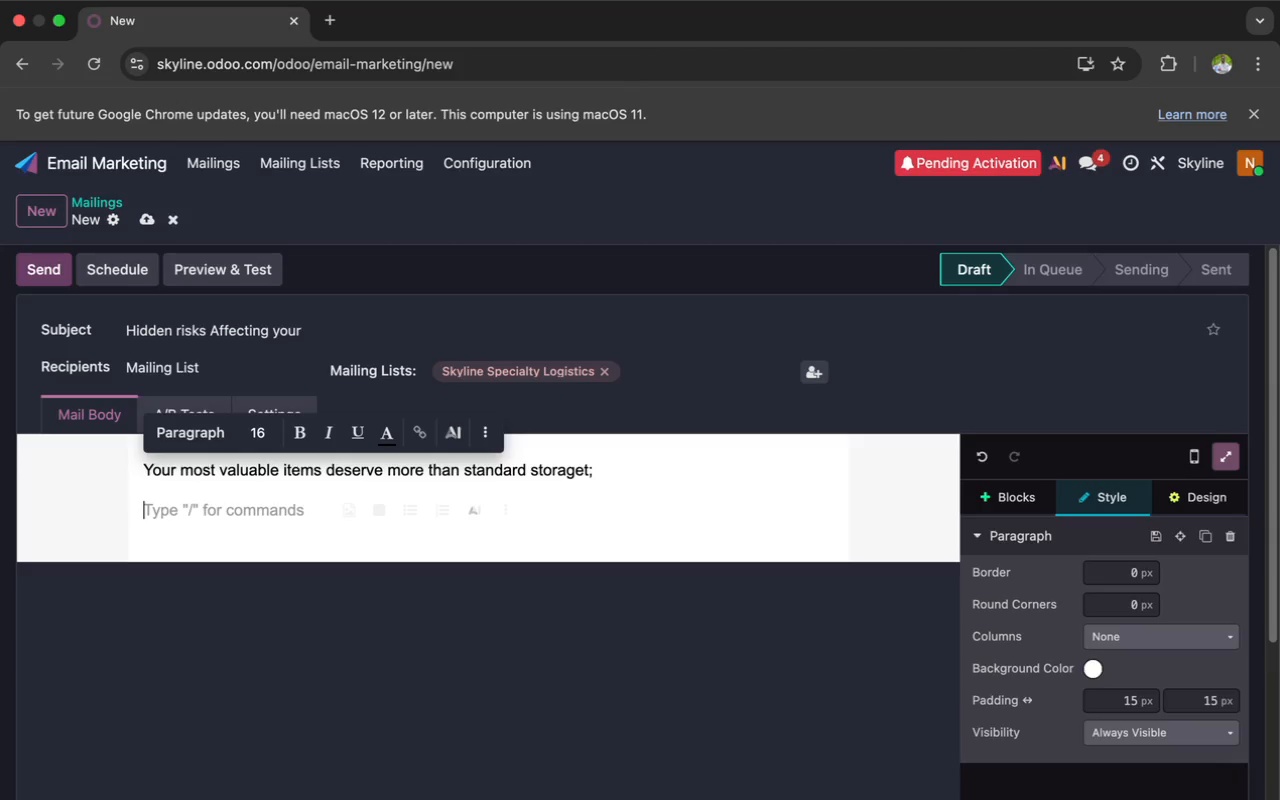 
key(N)
 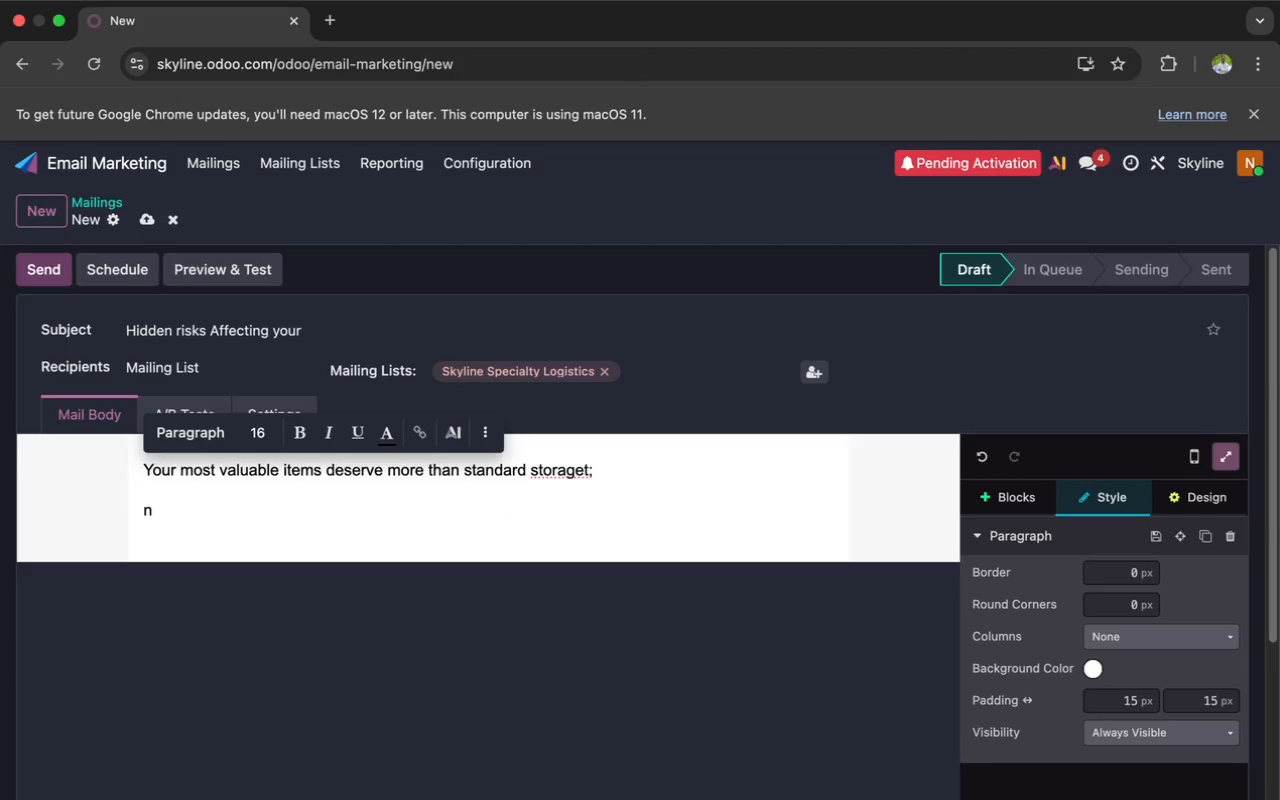 
key(E)
 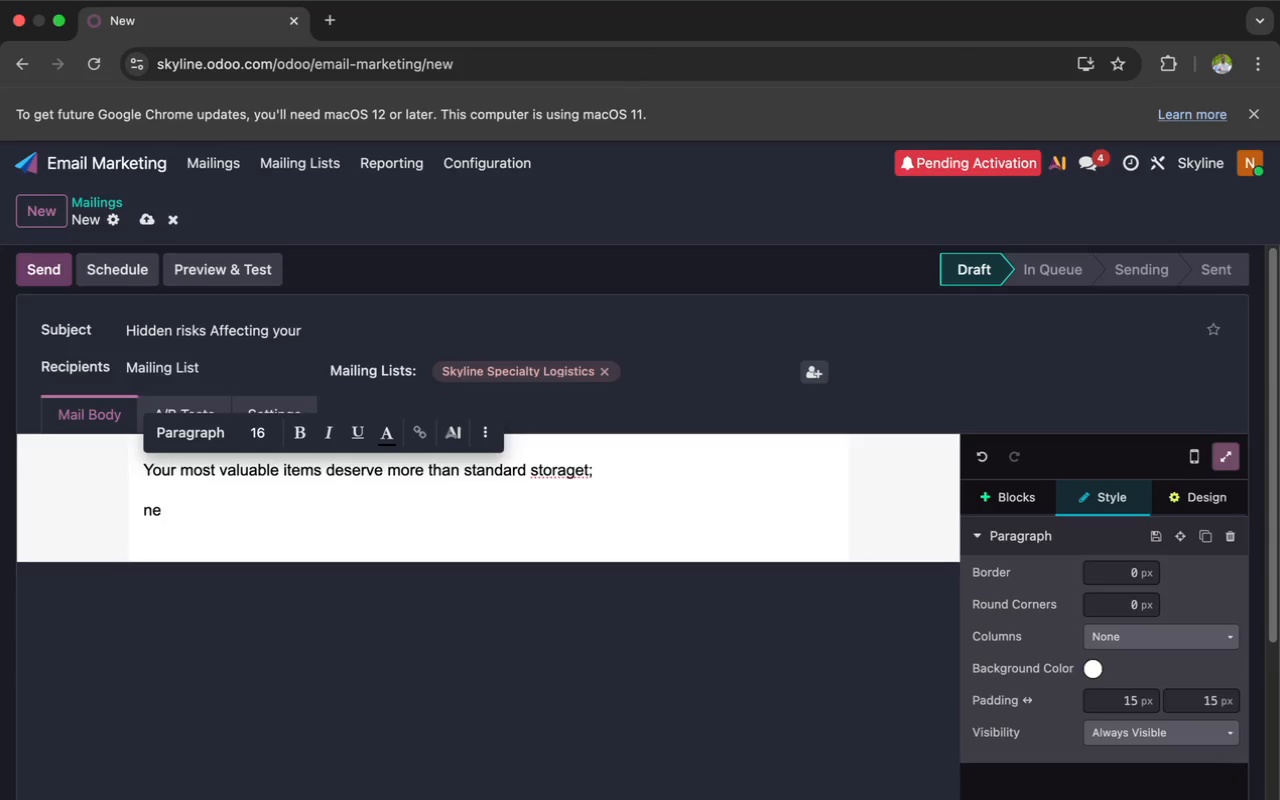 
type(t)
key(Backspace)
type(tt)
key(Backspace)
key(Backspace)
type(r)
 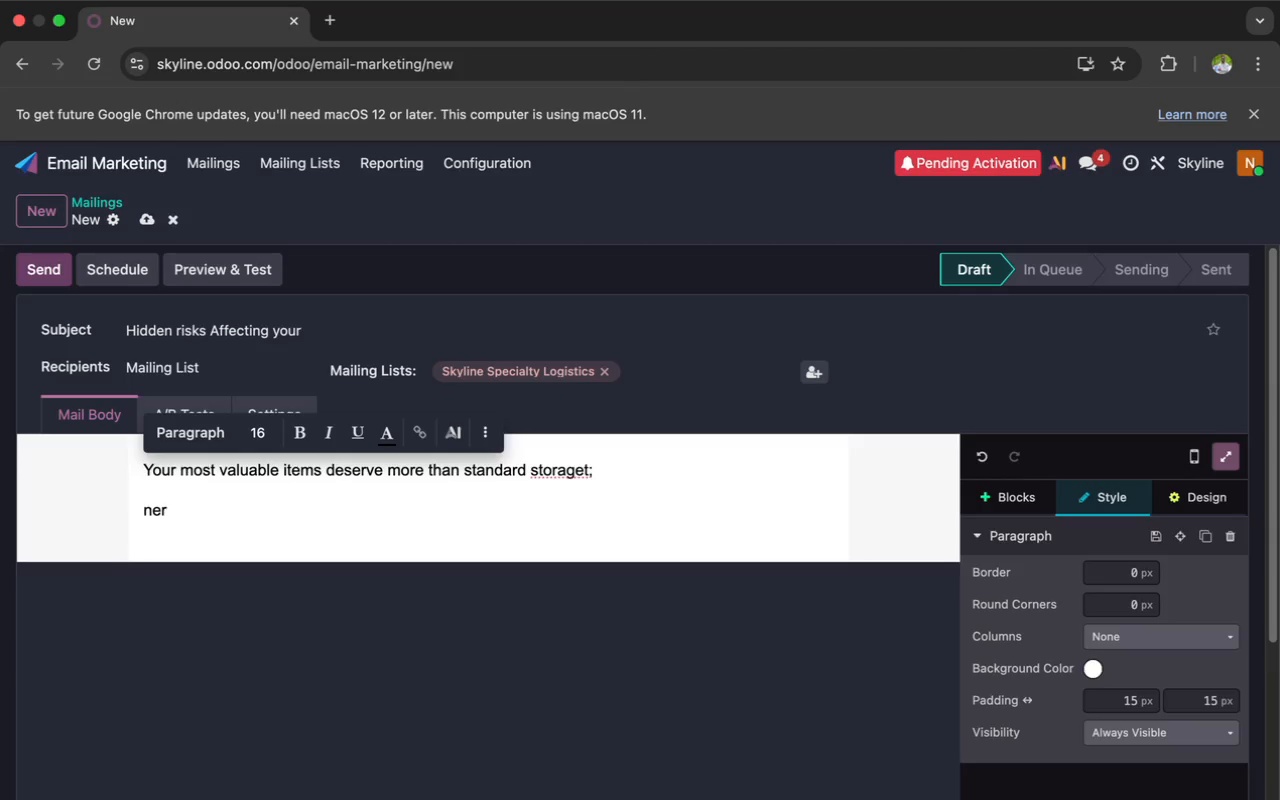 
key(S)
 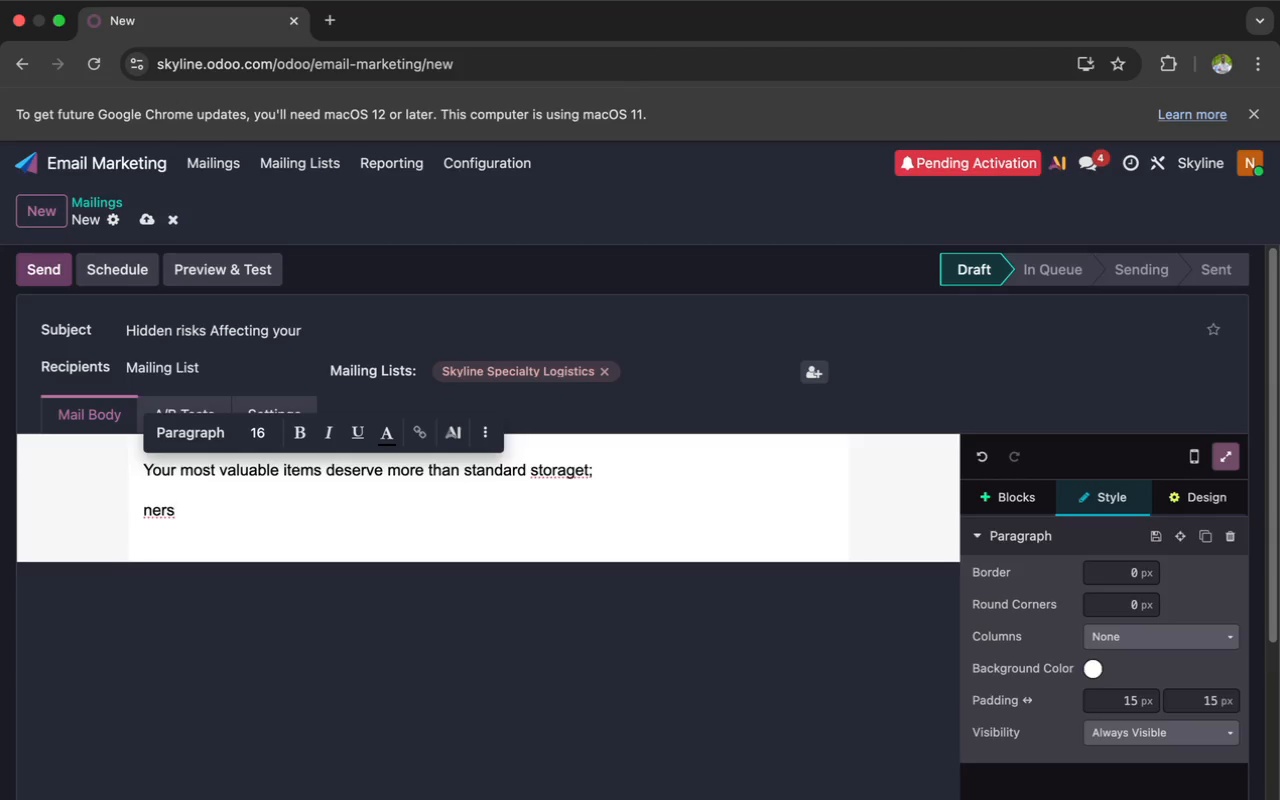 
key(Space)
 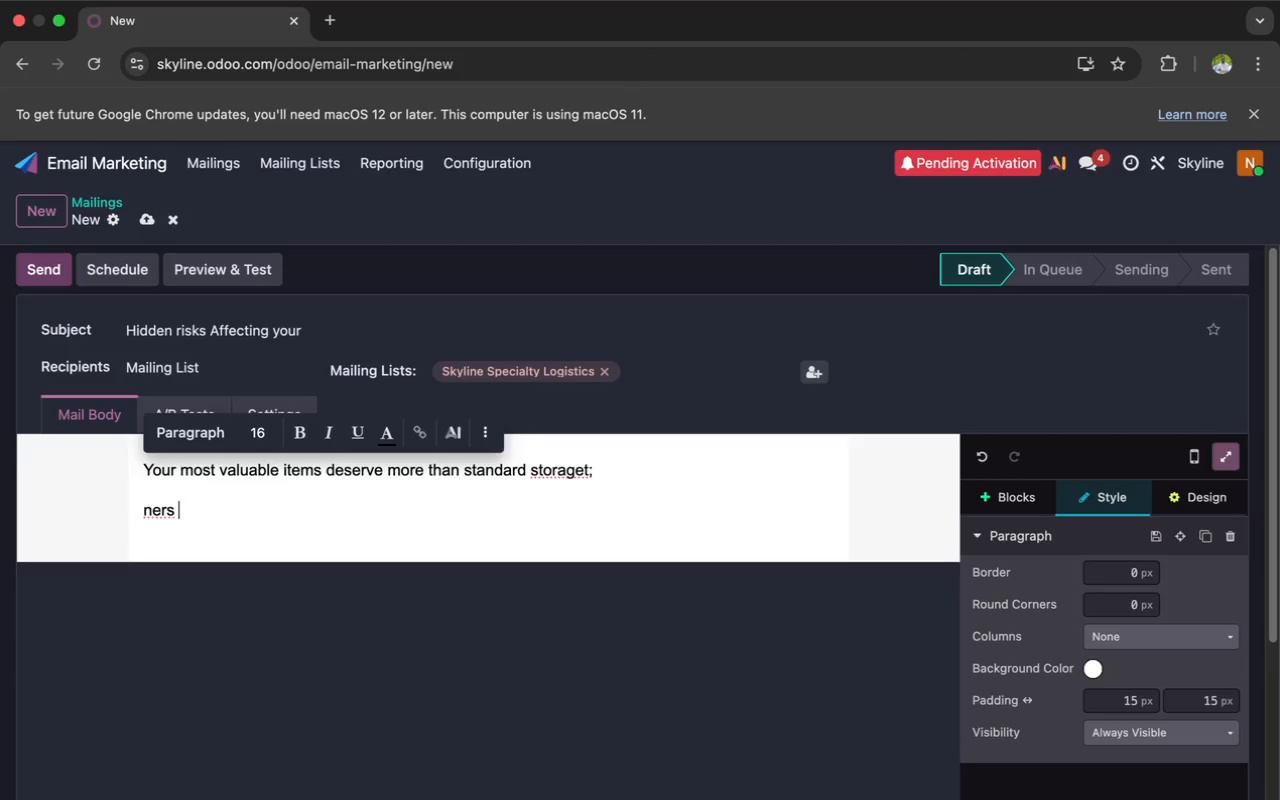 
key(O)
 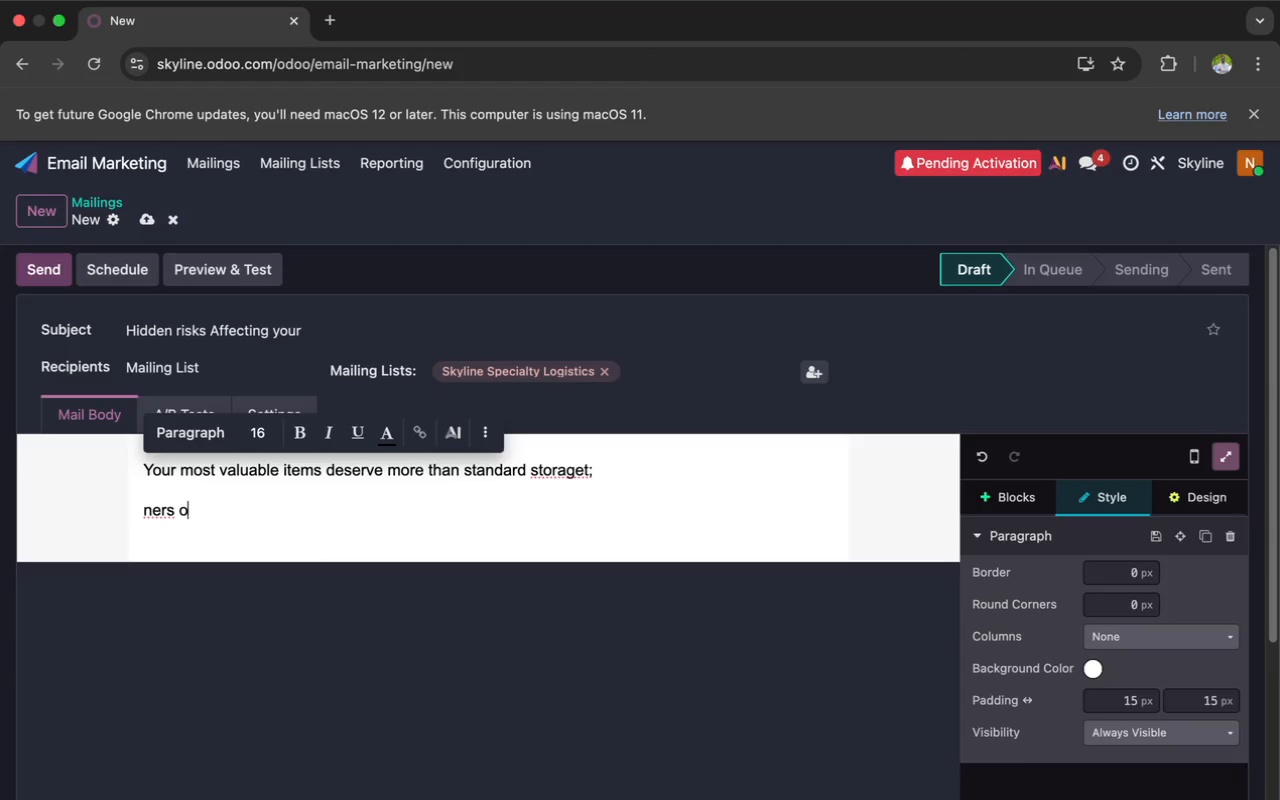 
key(Y)
 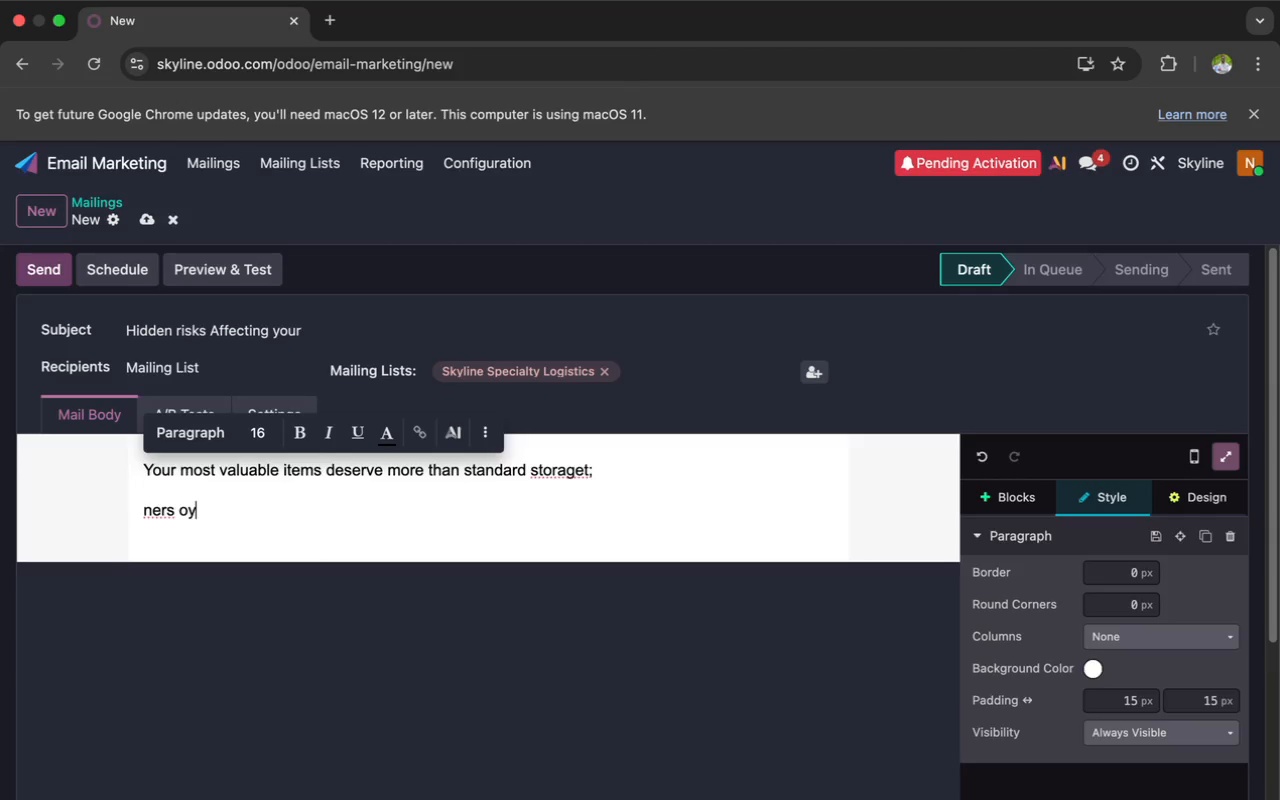 
key(Backspace)
 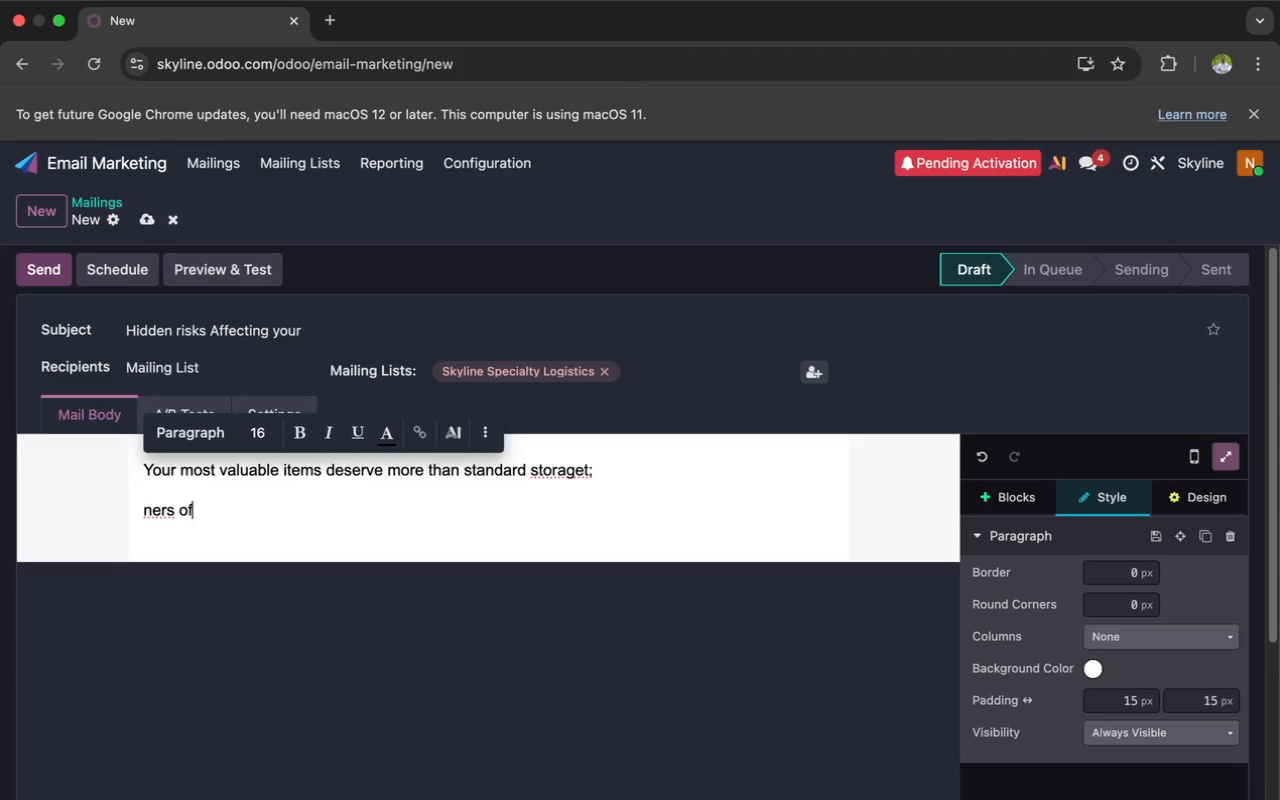 
key(F)
 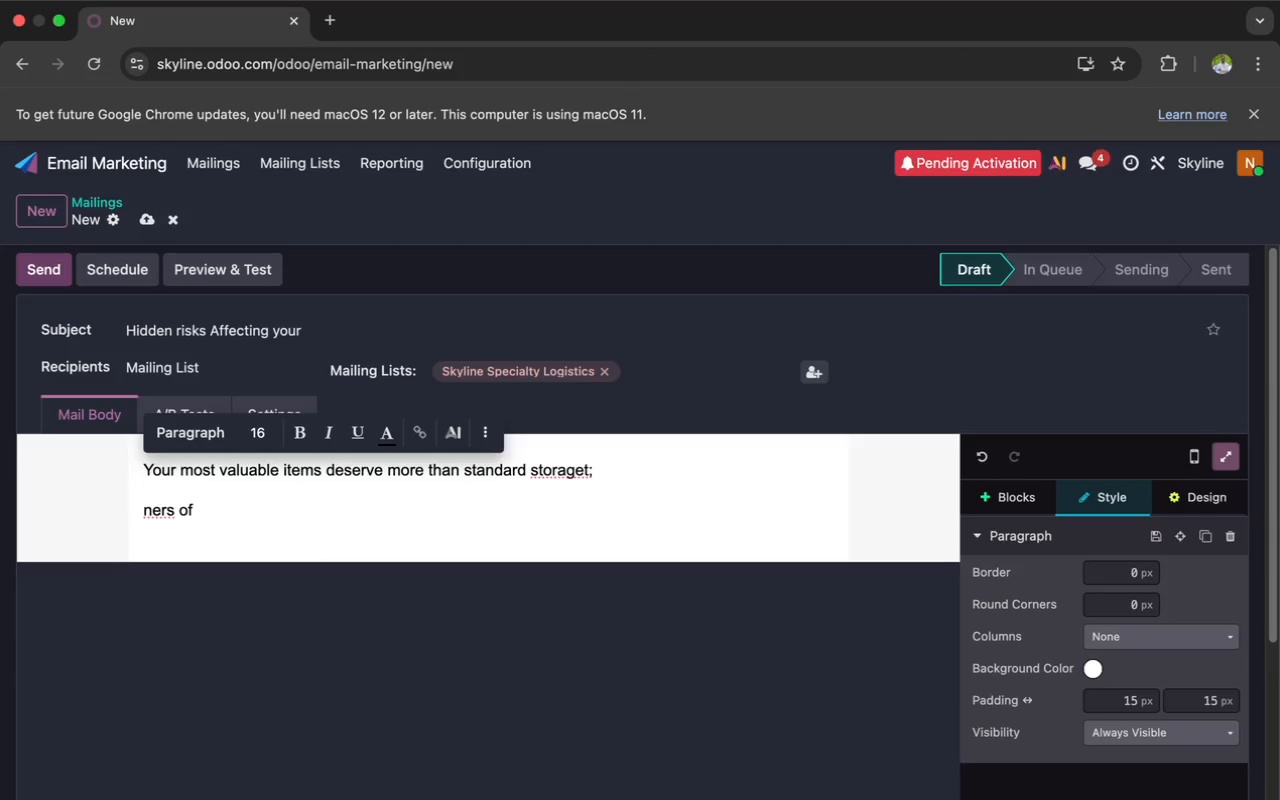 
key(Space)
 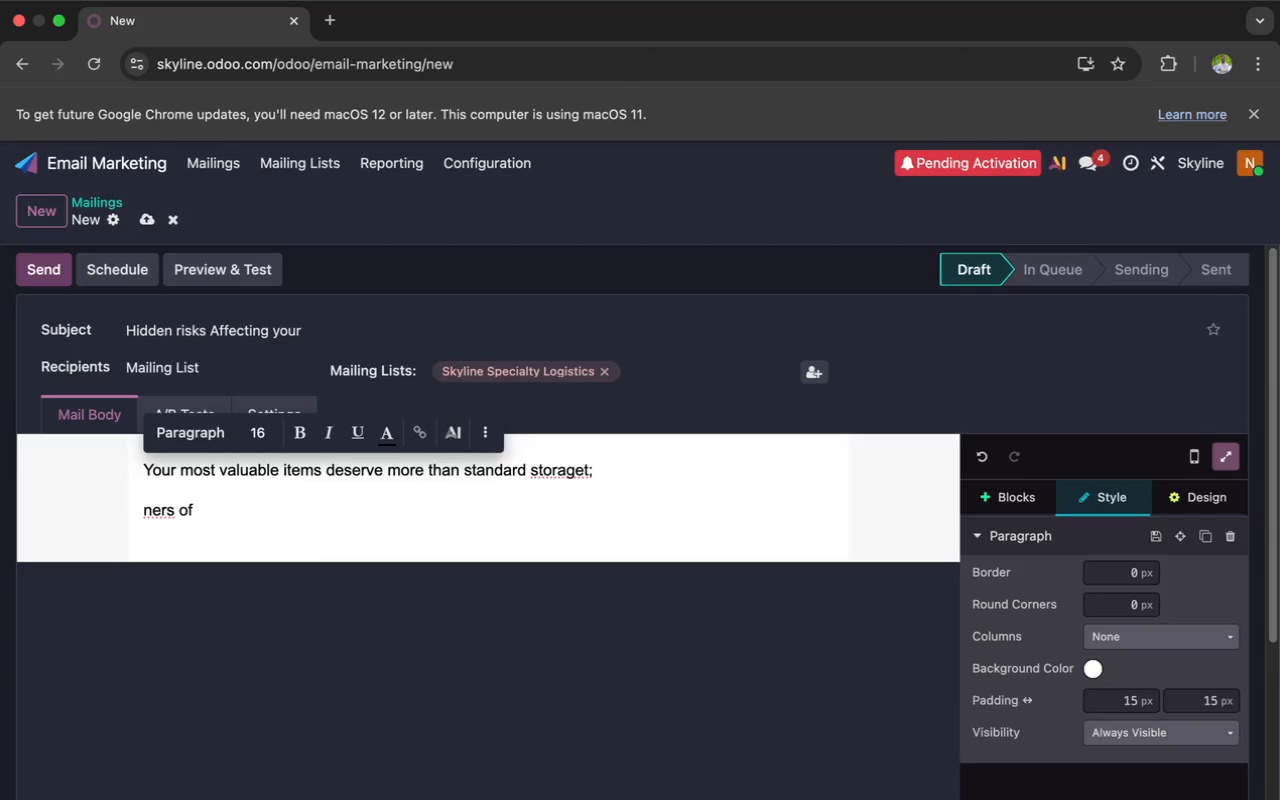 
wait(9.6)
 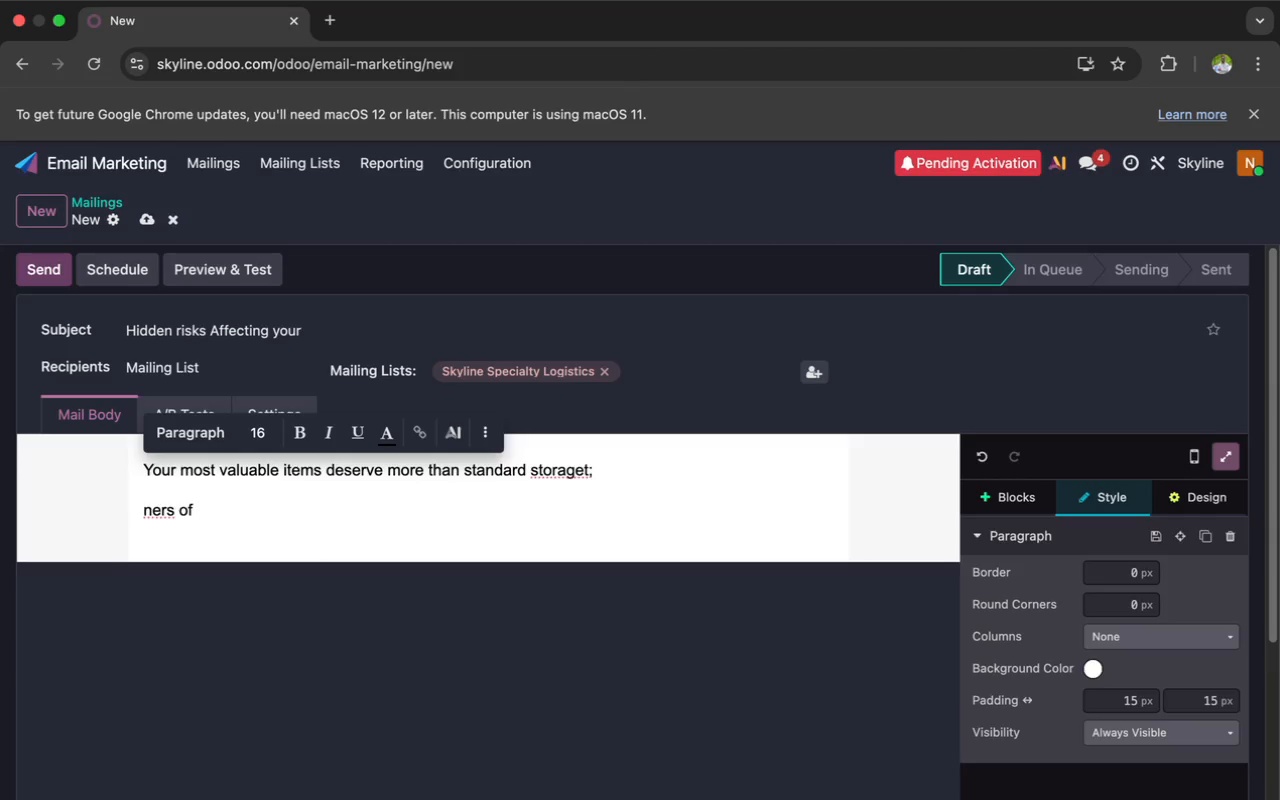 
key(F)
 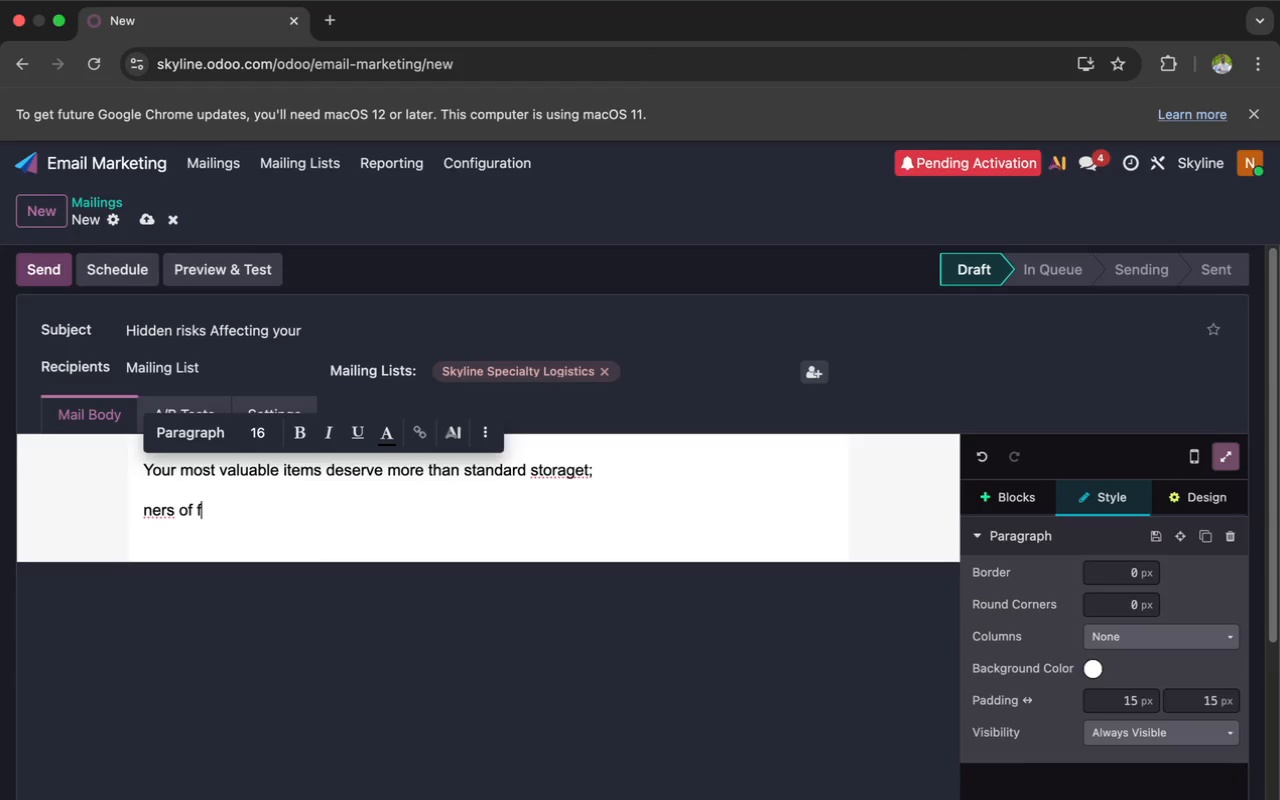 
wait(5.69)
 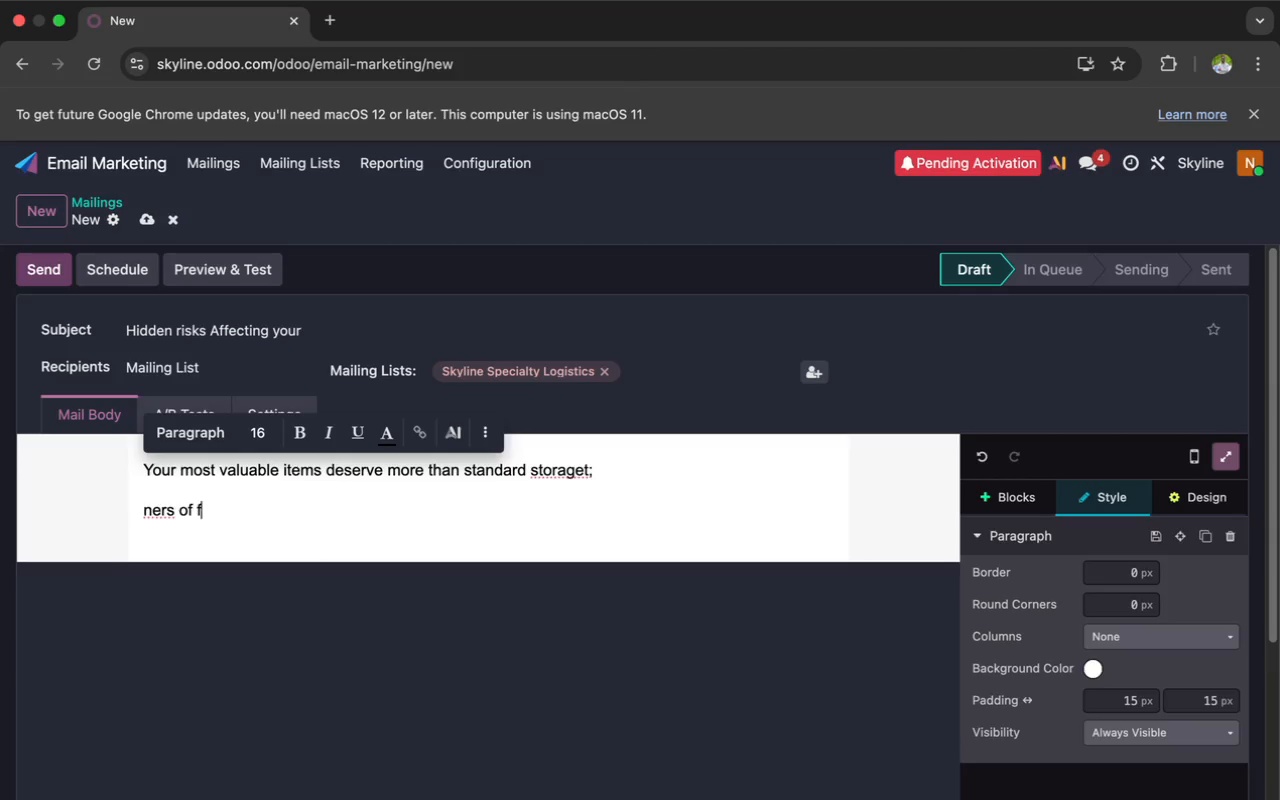 
key(U)
 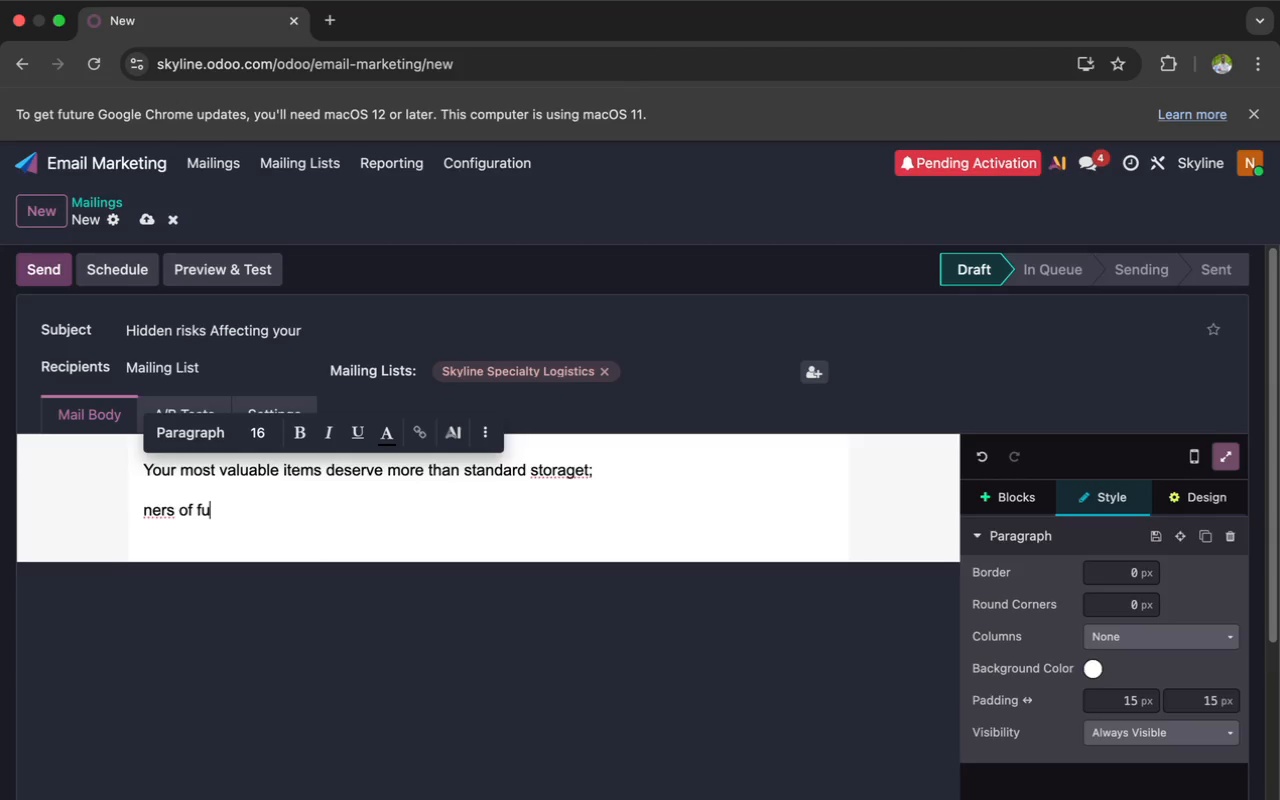 
key(Backspace)
 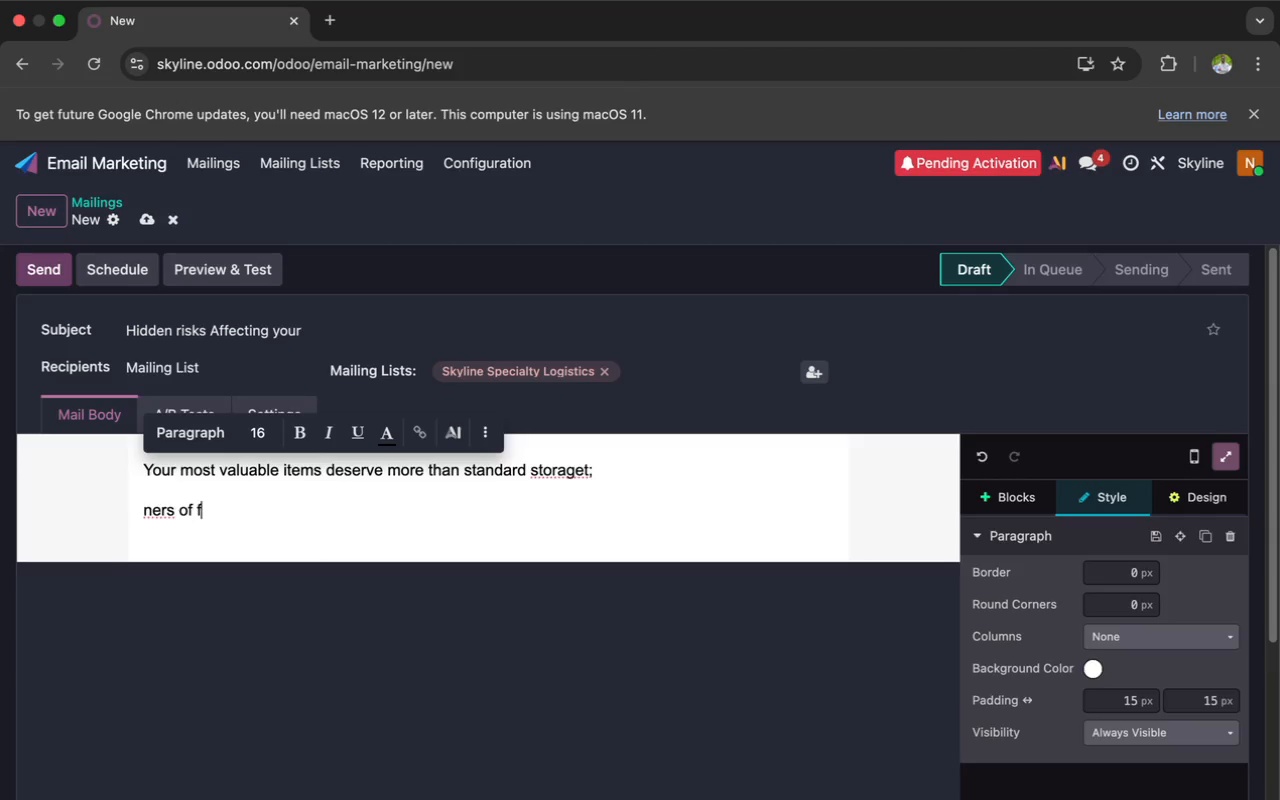 
key(I)
 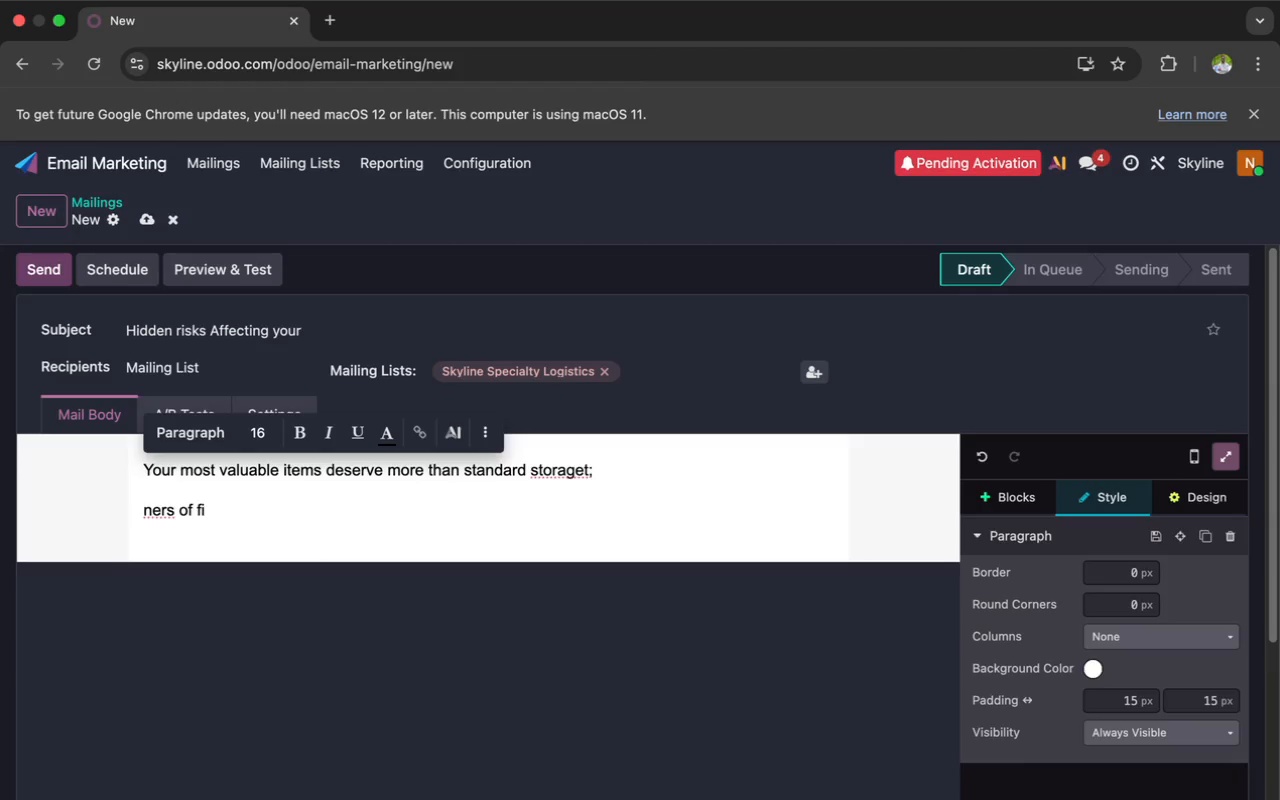 
key(N)
 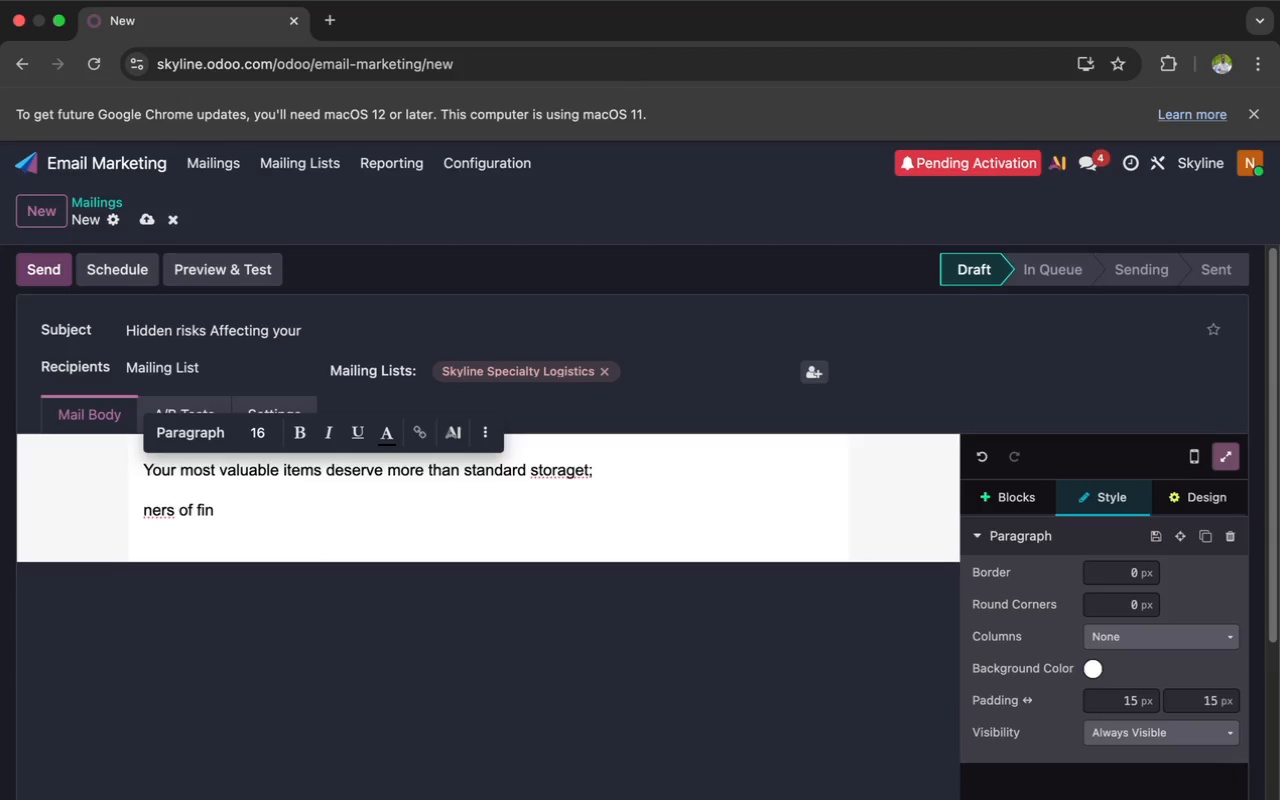 
key(E)
 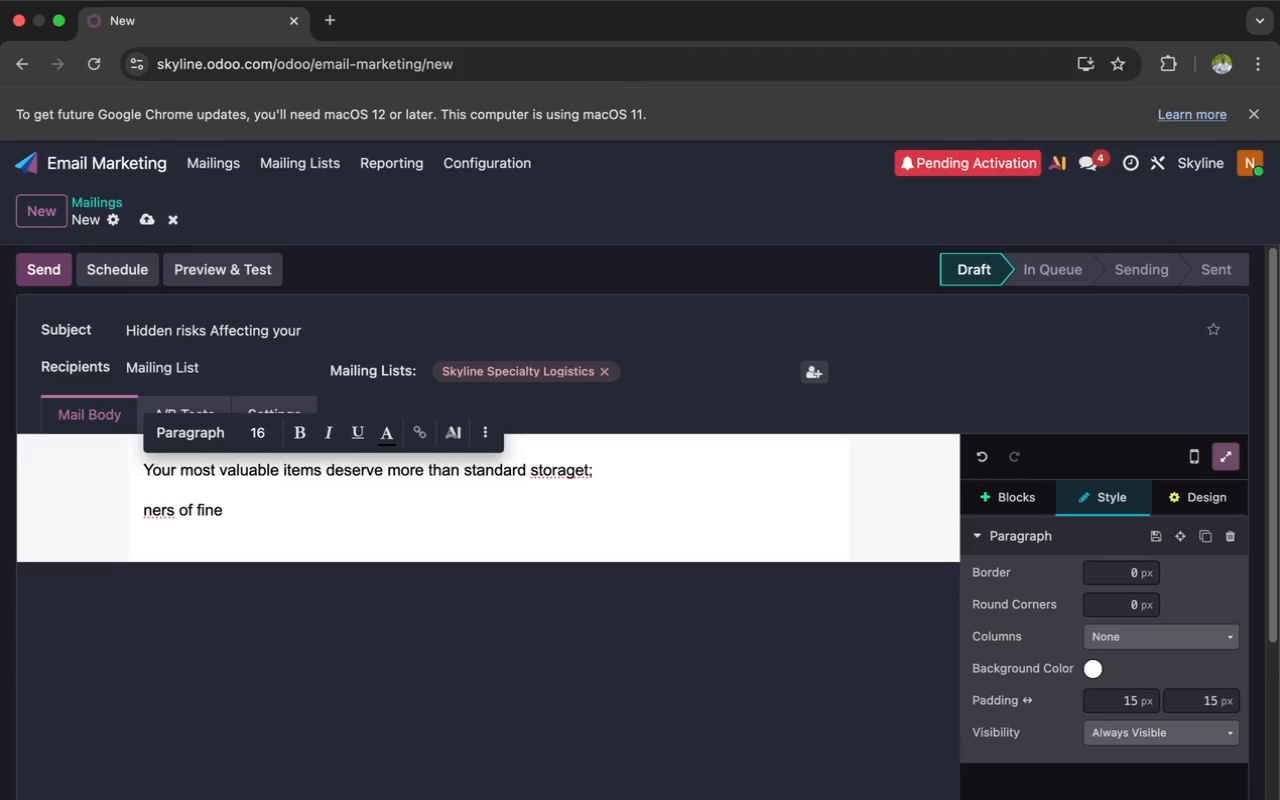 
wait(7.67)
 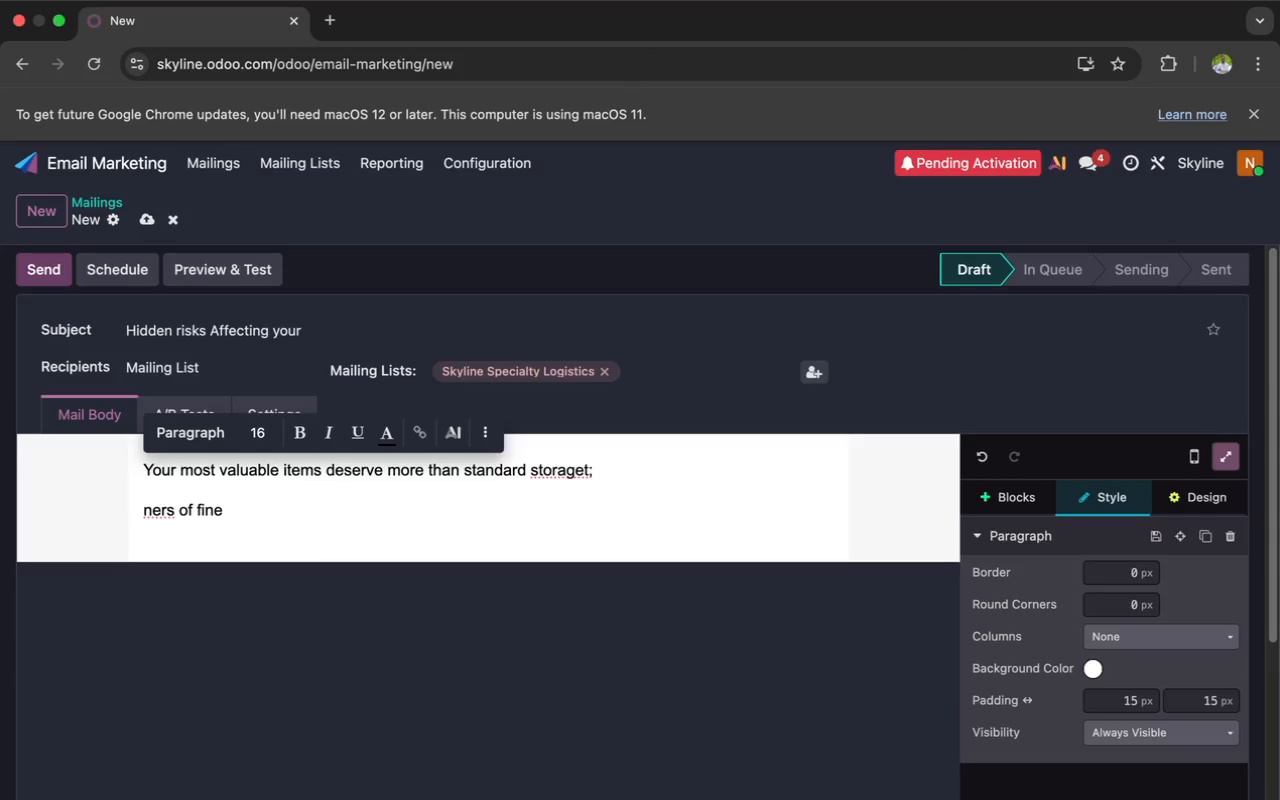 
key(Space)
 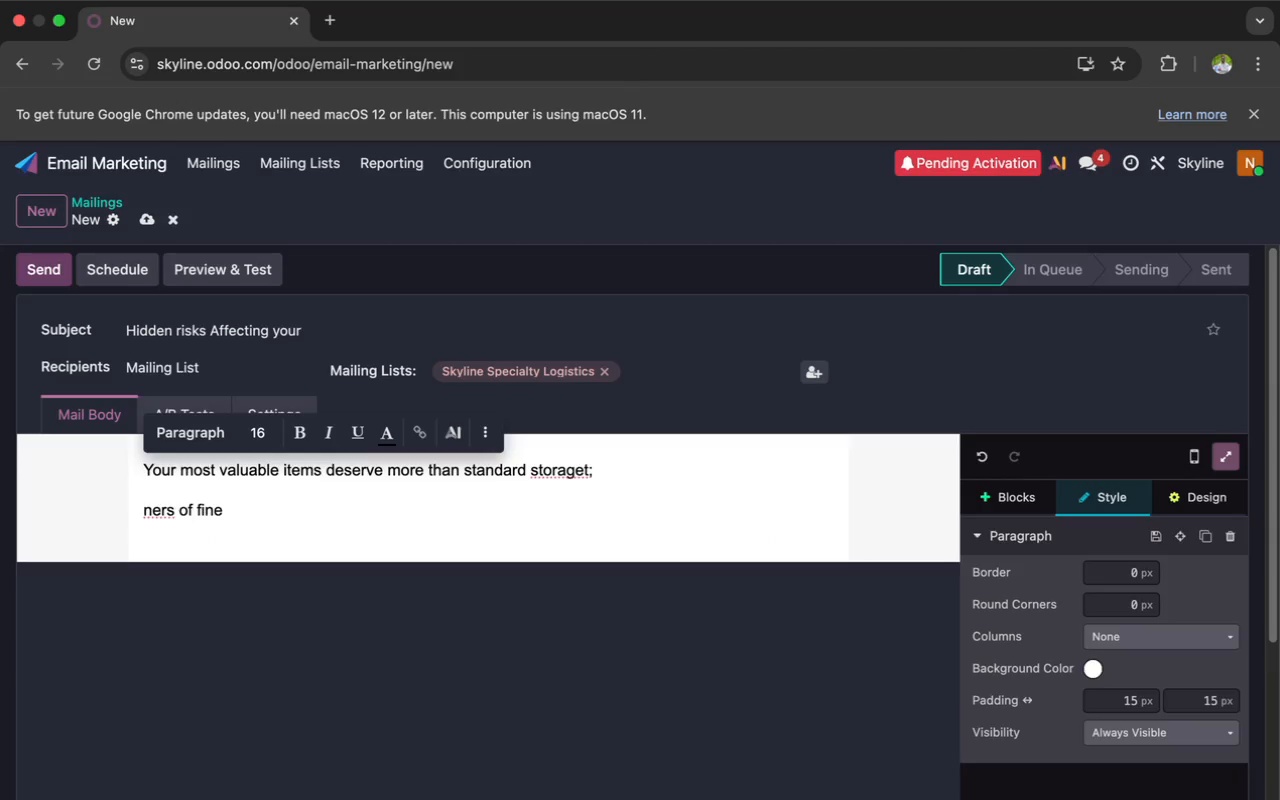 
key(A)
 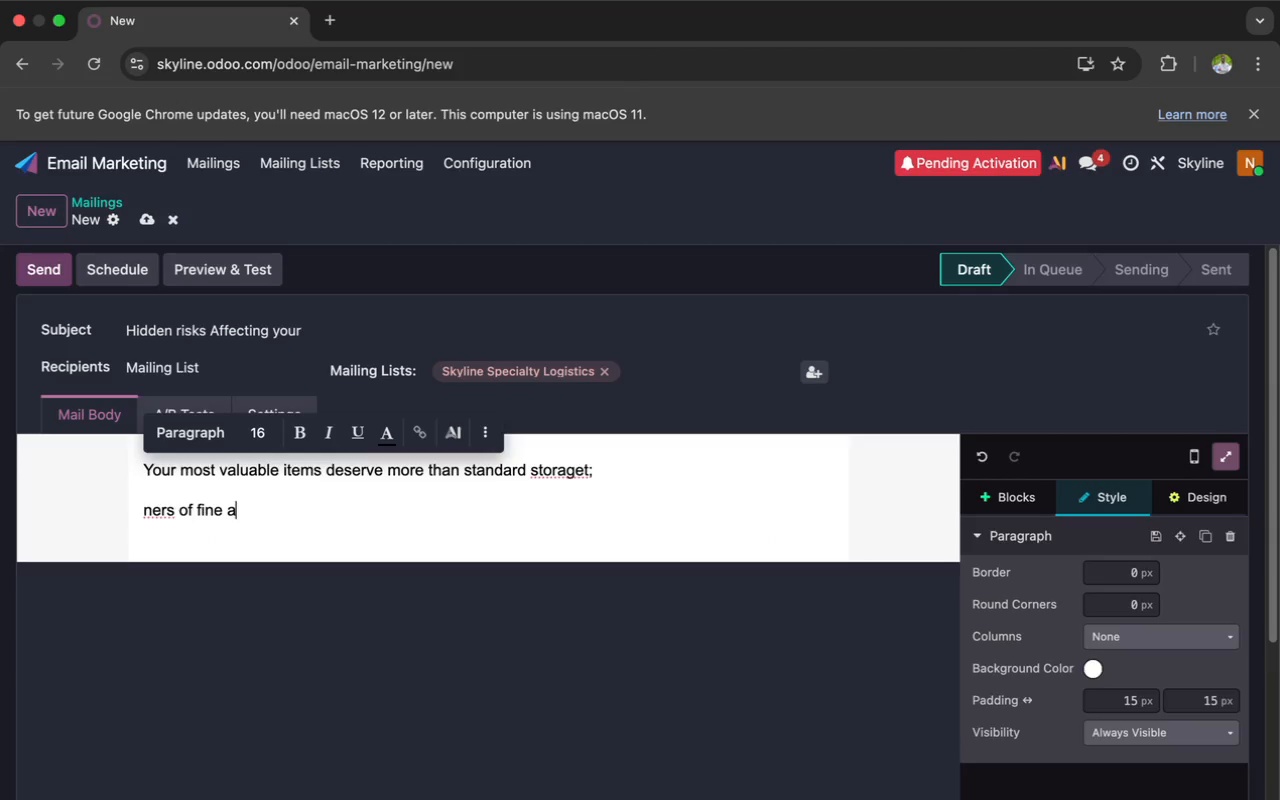 
type(ss)
 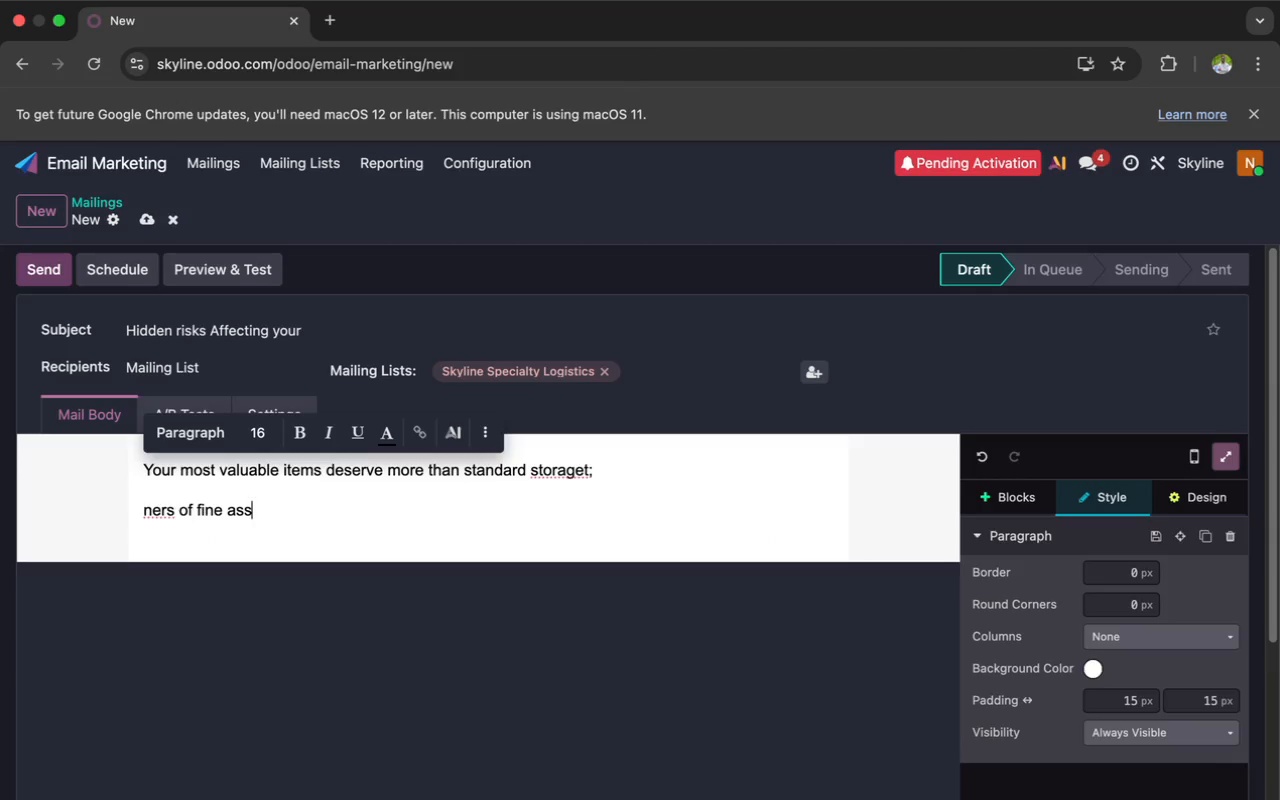 
key(E)
 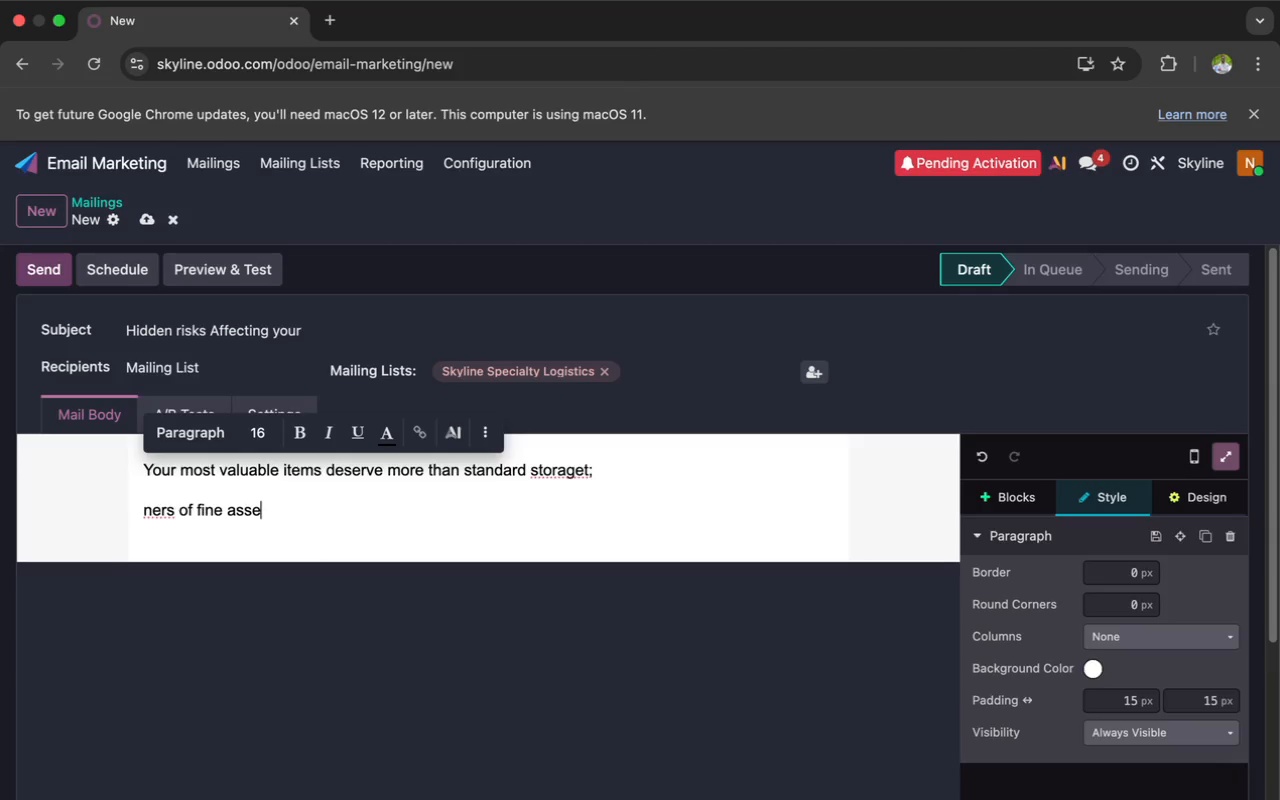 
key(T)
 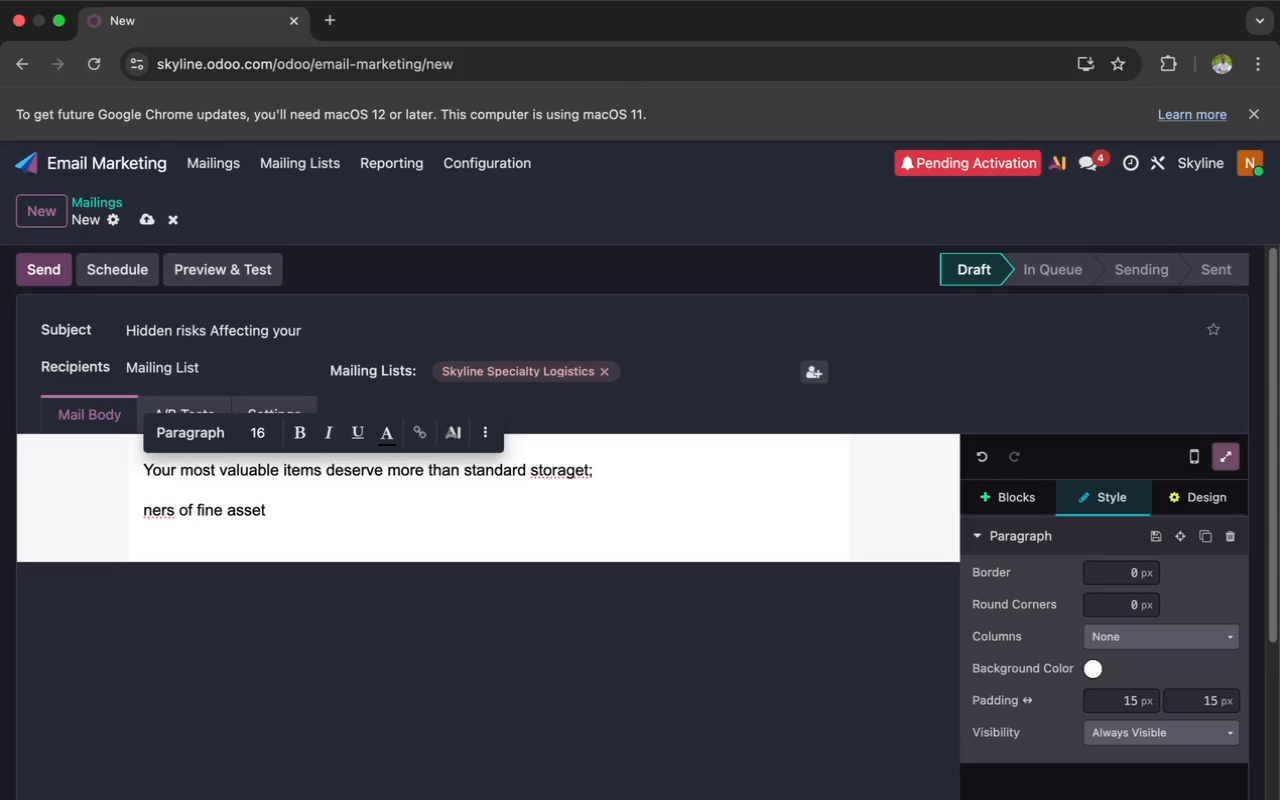 
type(s lii)
 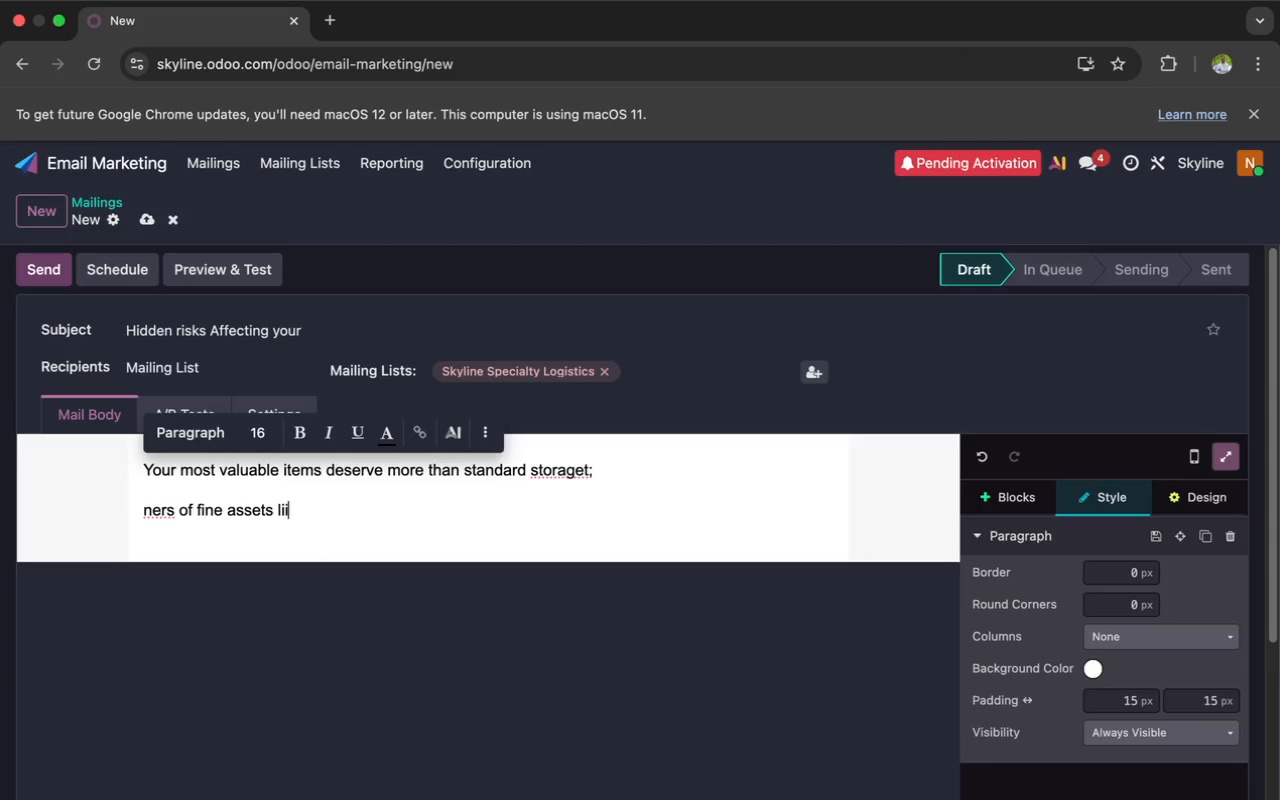 
key(Backspace)
 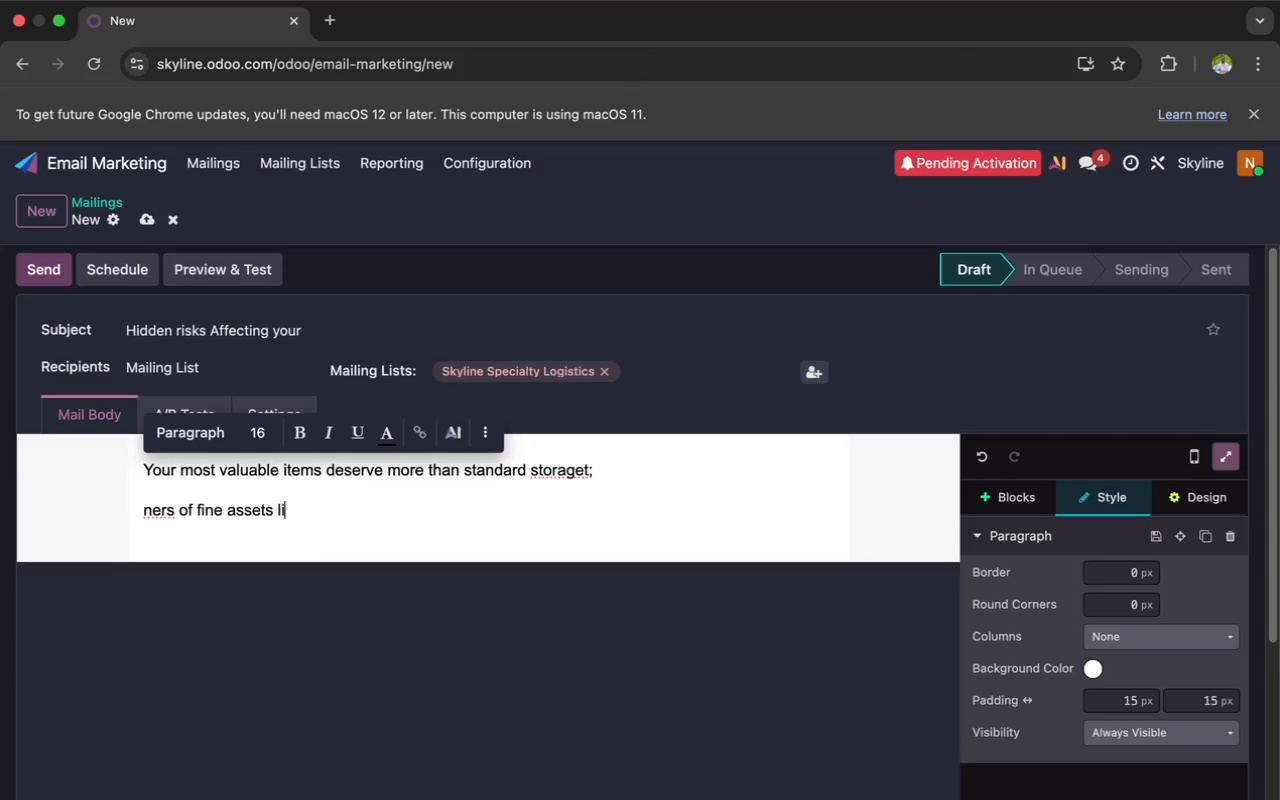 
key(K)
 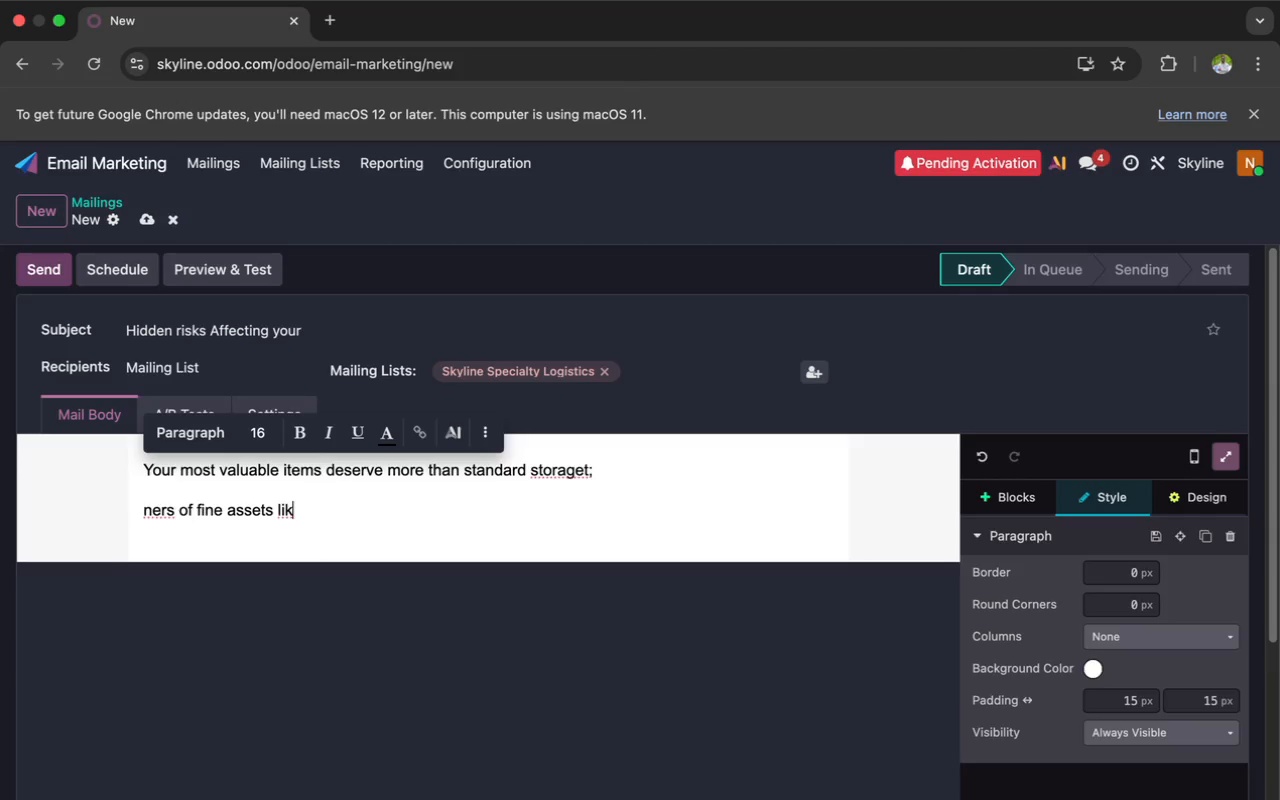 
wait(13.99)
 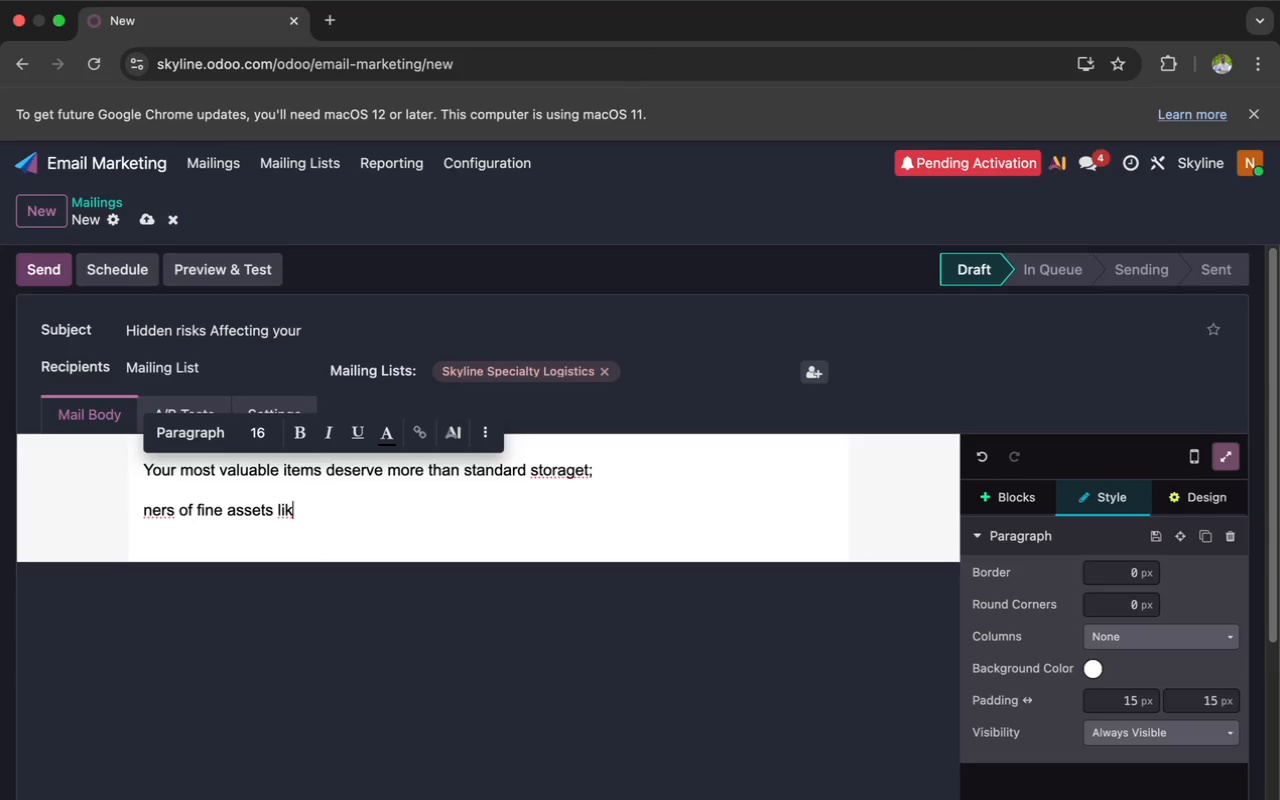 
key(E)
 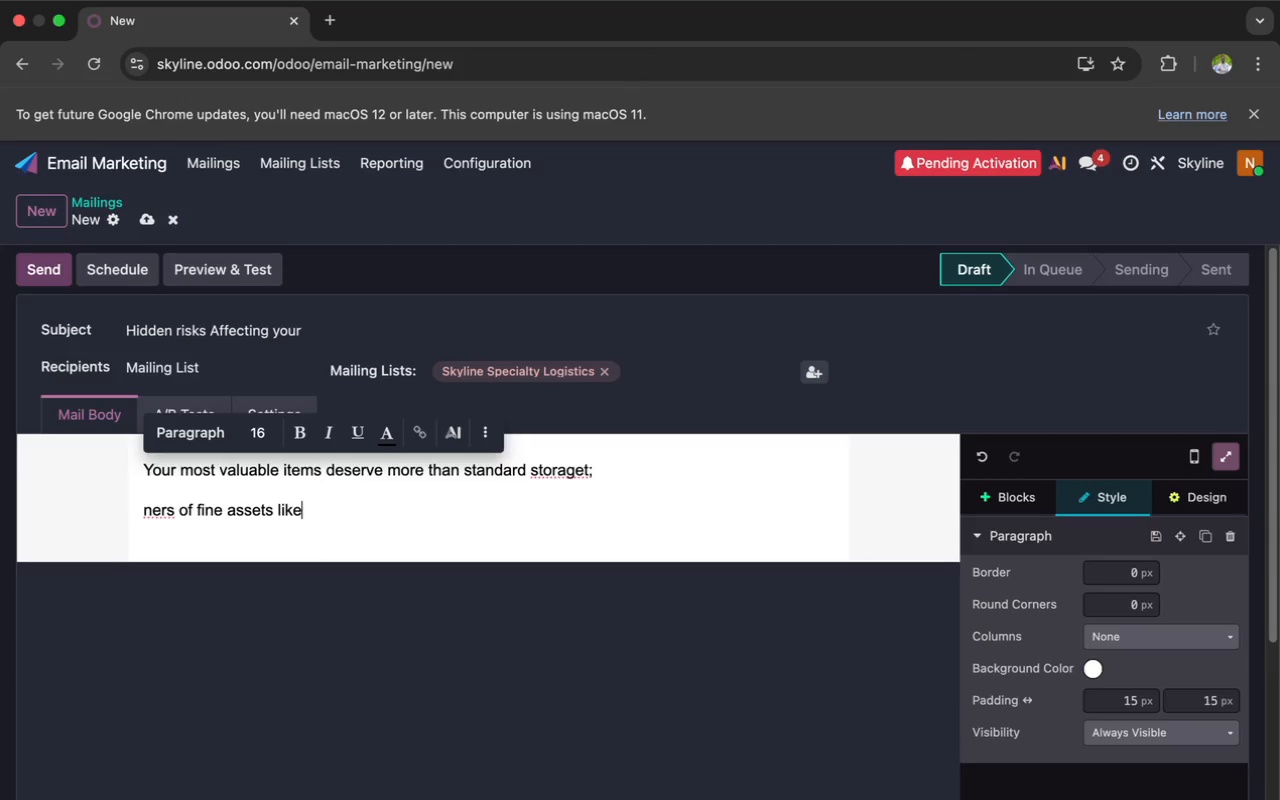 
key(Space)
 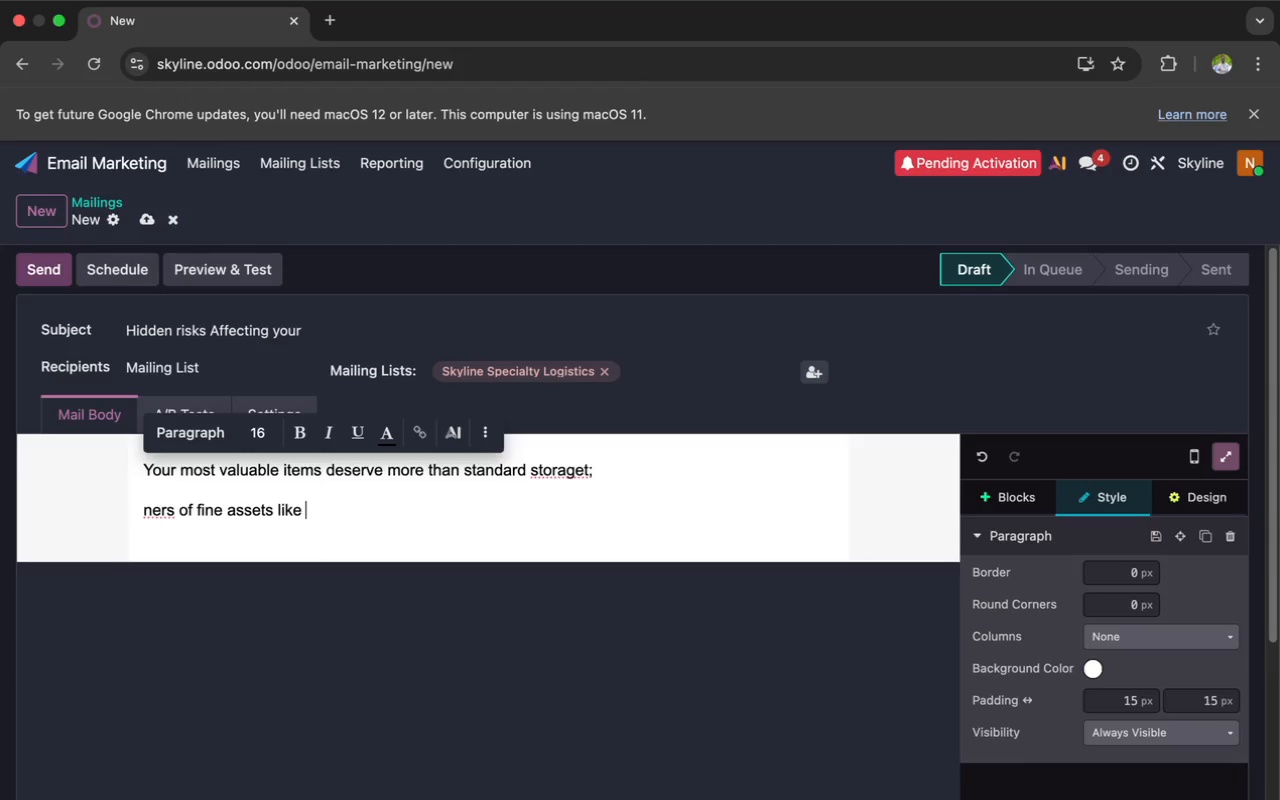 
wait(9.25)
 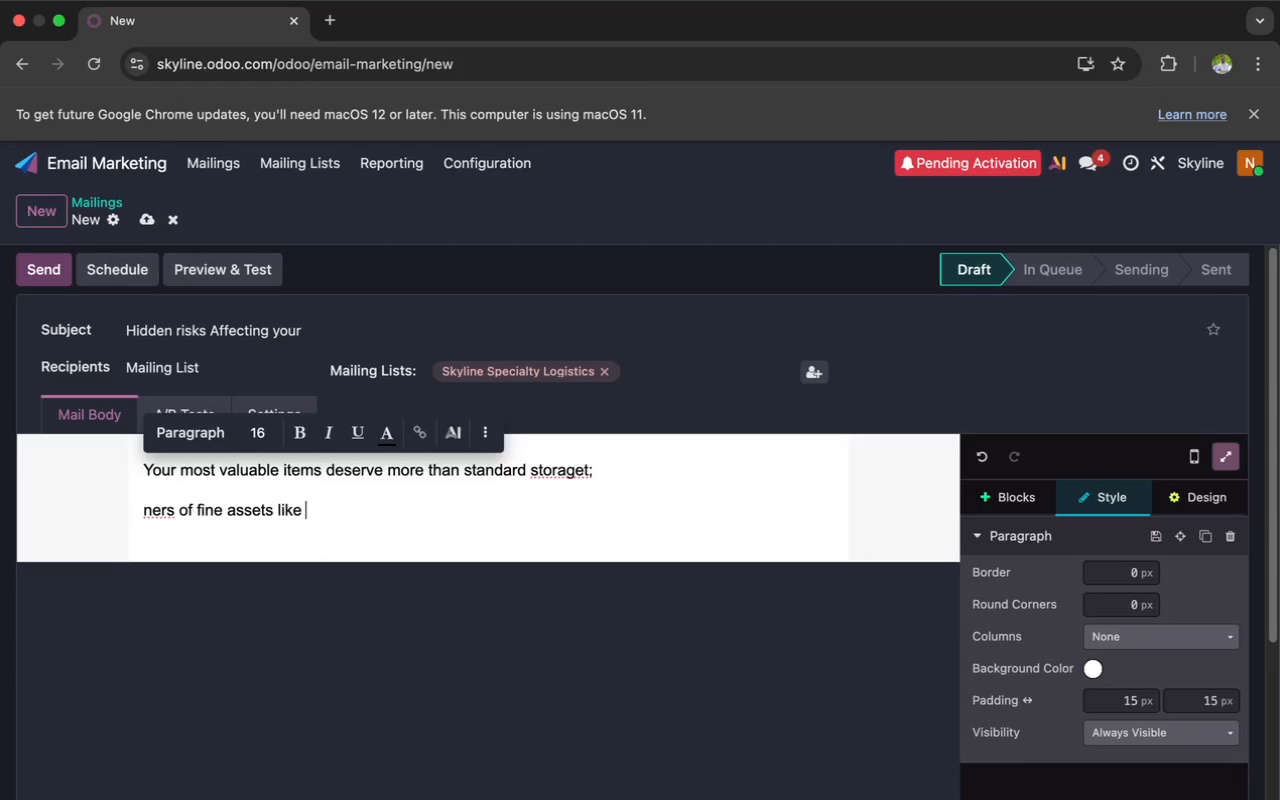 
key(Shift+ShiftRight)
 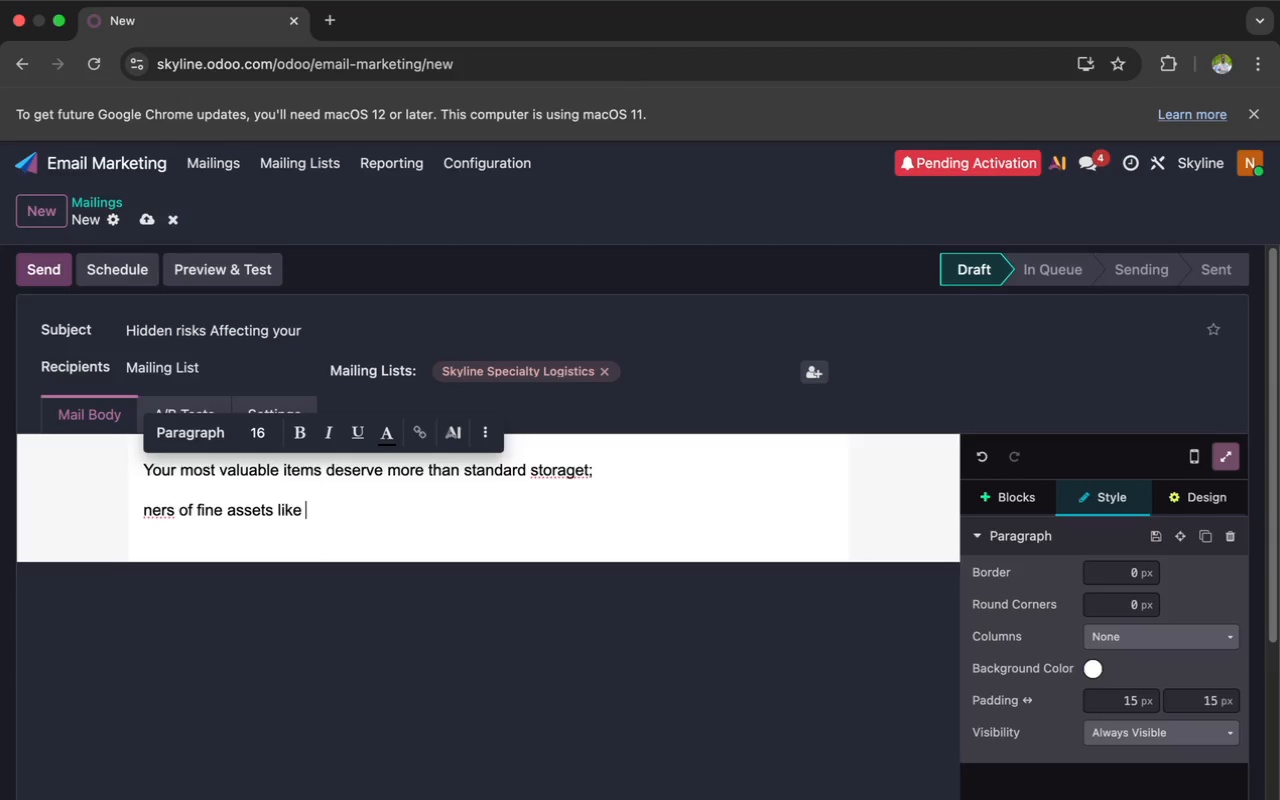 
key(Shift+BracketLeft)
 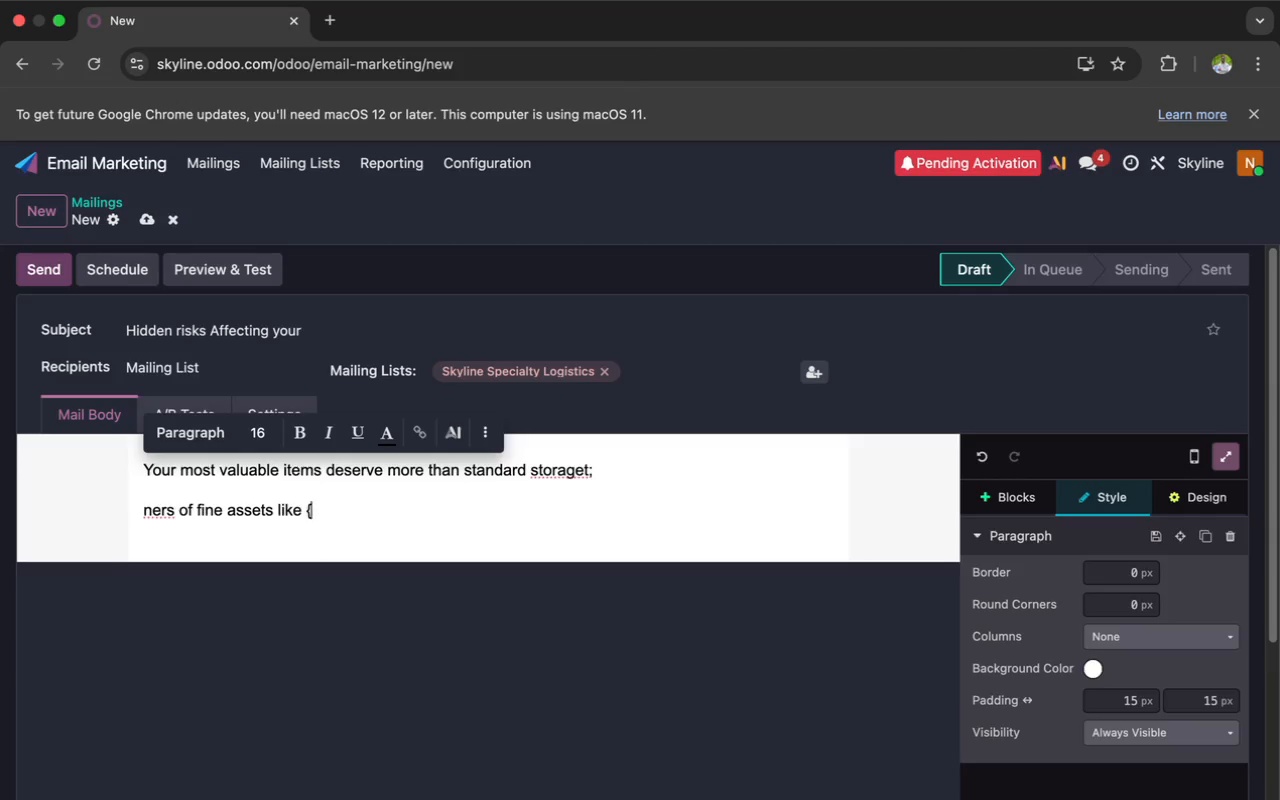 
key(Shift+ShiftRight)
 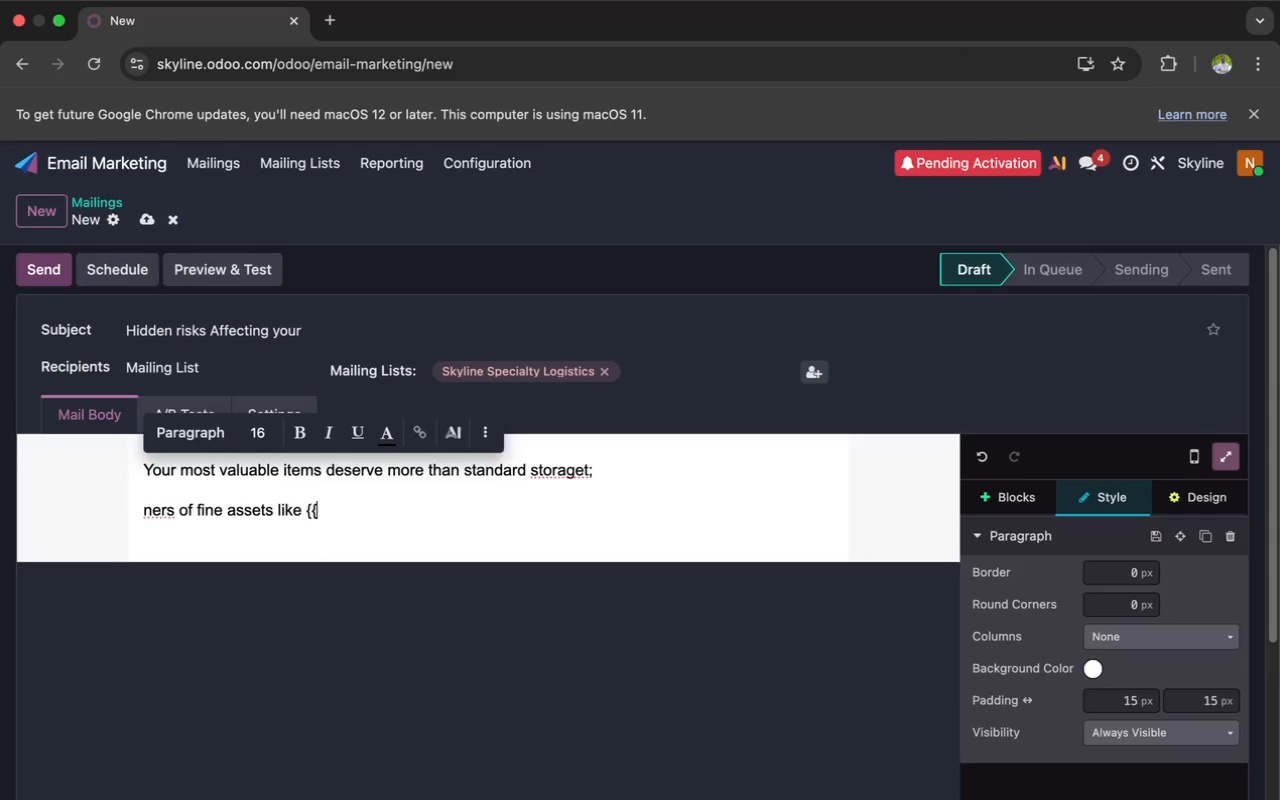 
key(Shift+BracketLeft)
 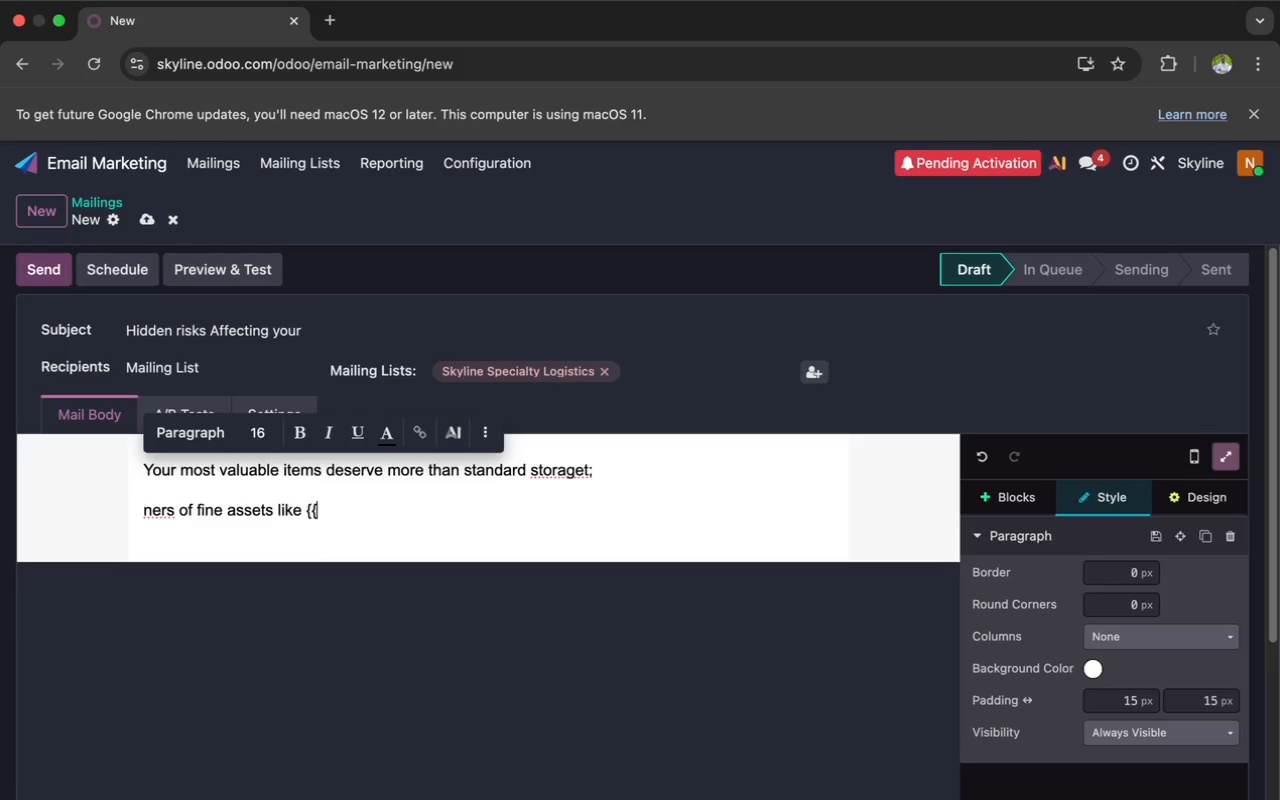 
key(CapsLock)
 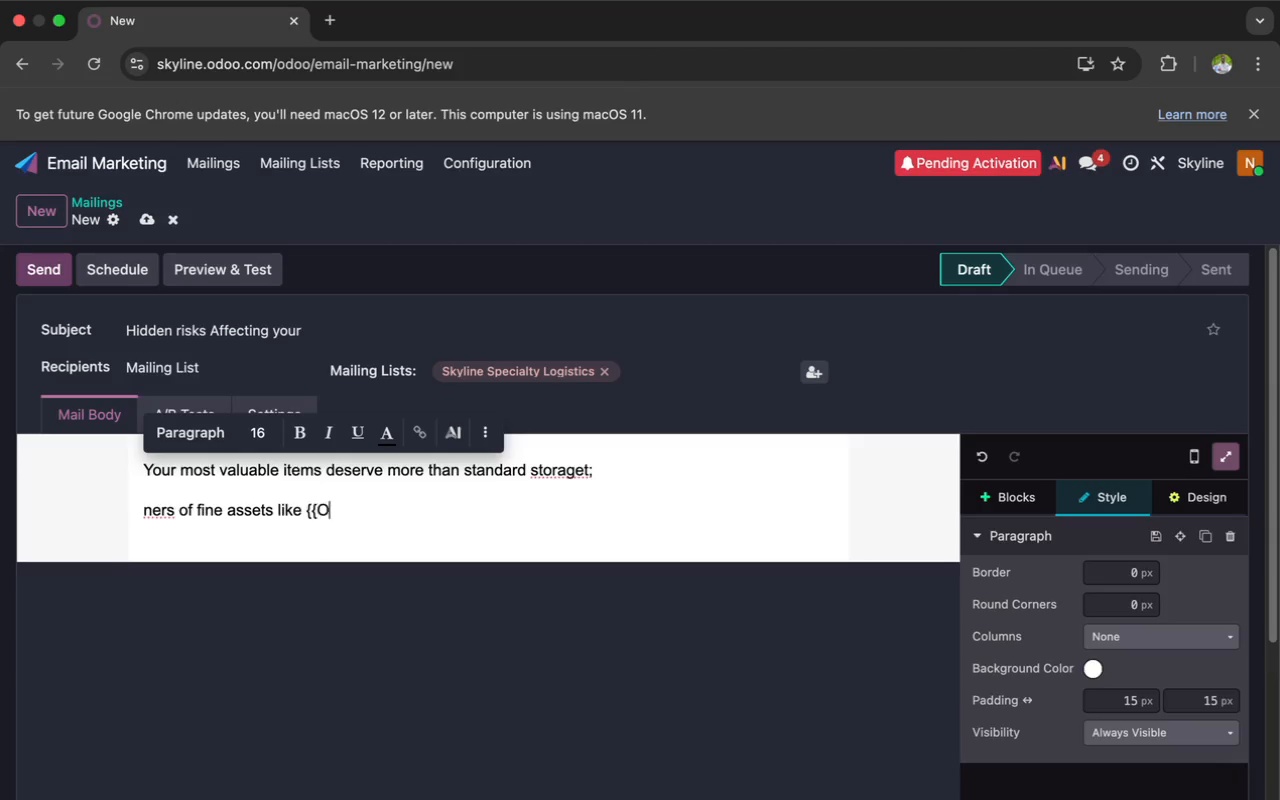 
key(O)
 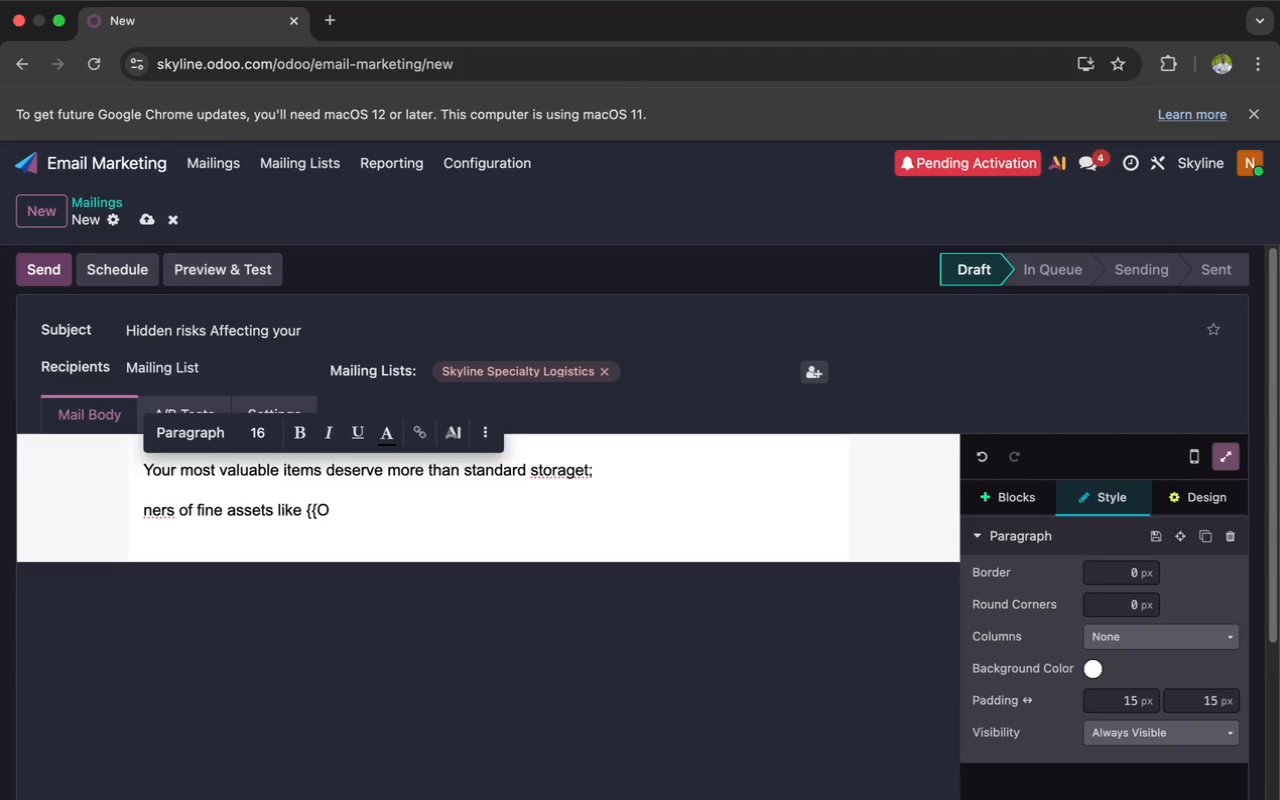 
type(B)
key(Backspace)
type(b)
key(Backspace)
key(Backspace)
type(ob)
 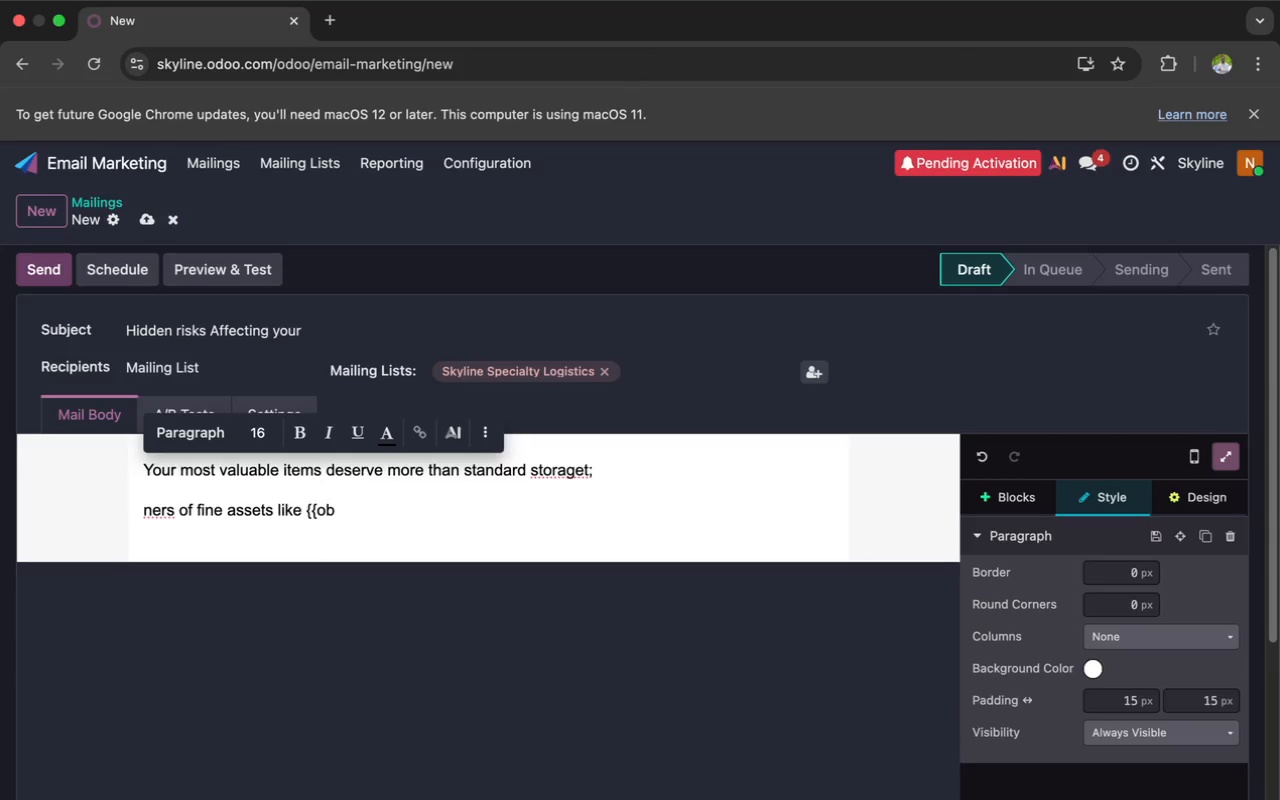 
key(J)
 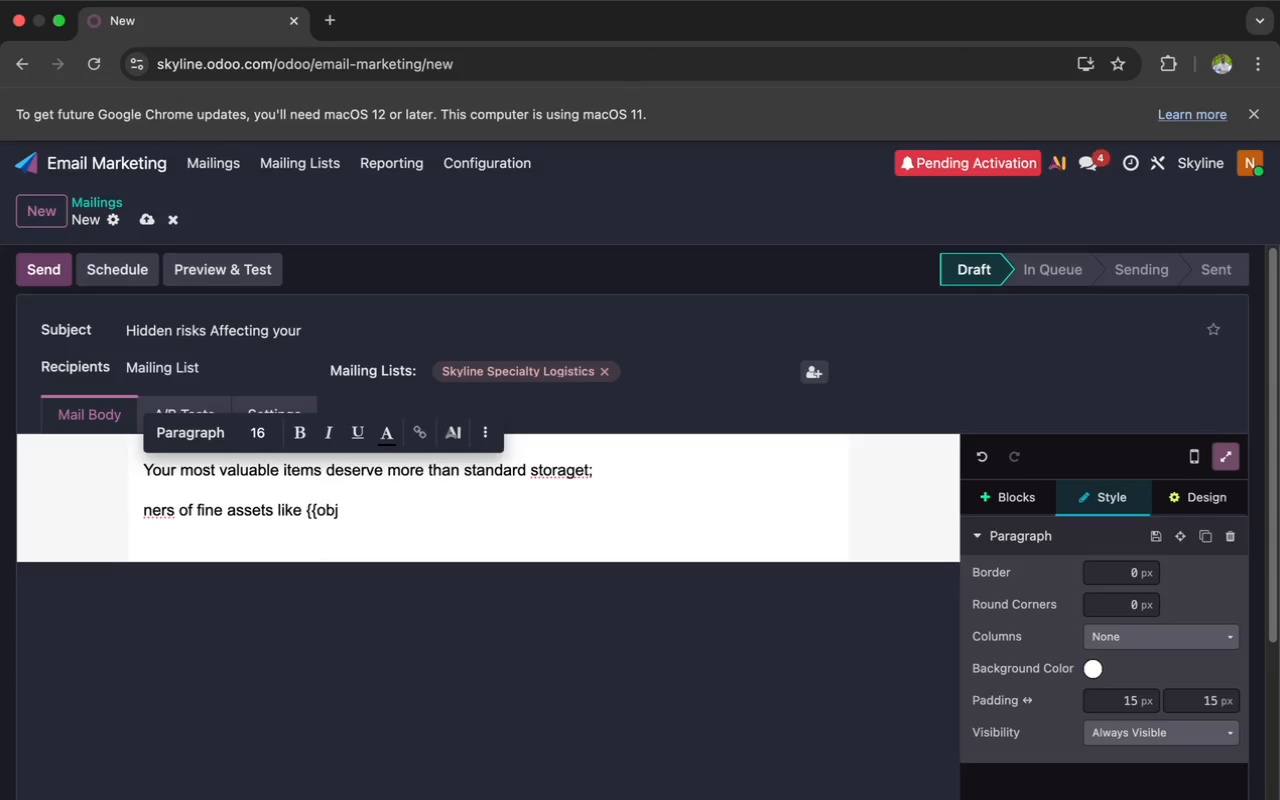 
key(E)
 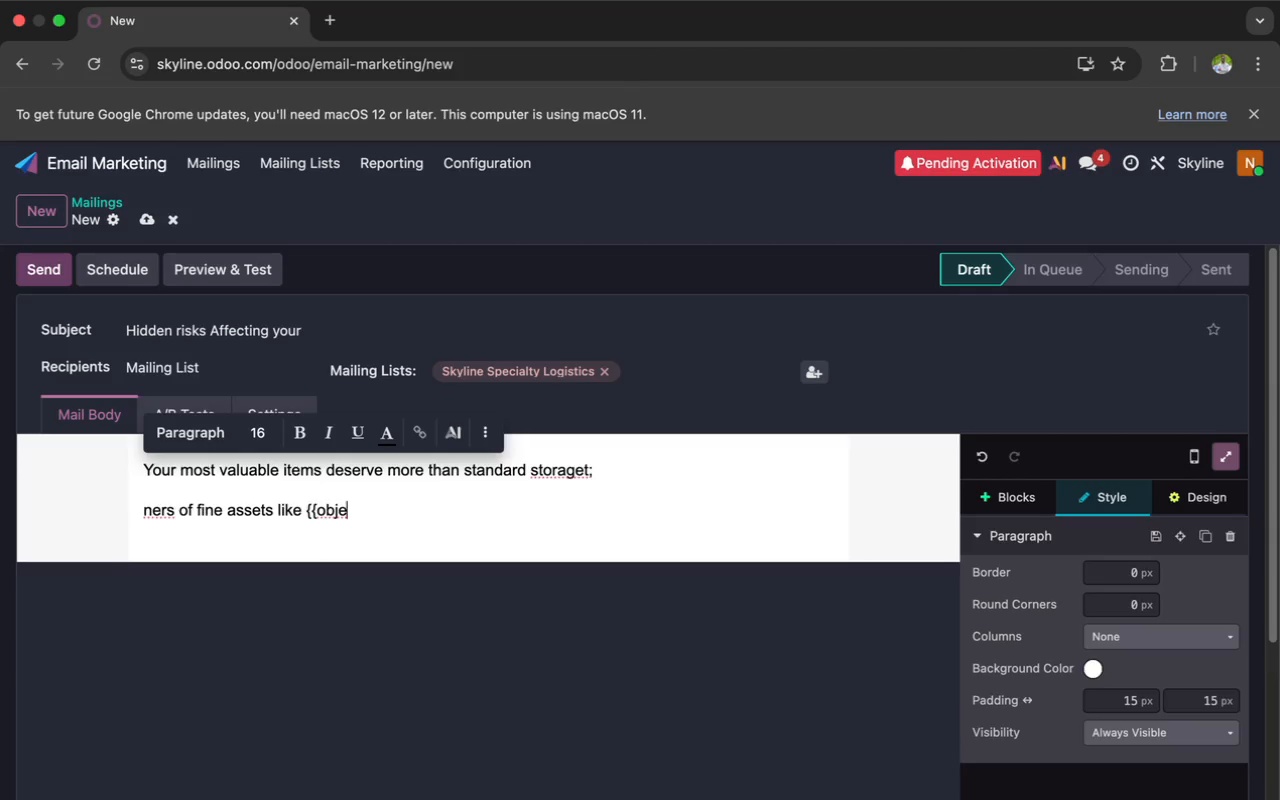 
wait(5.43)
 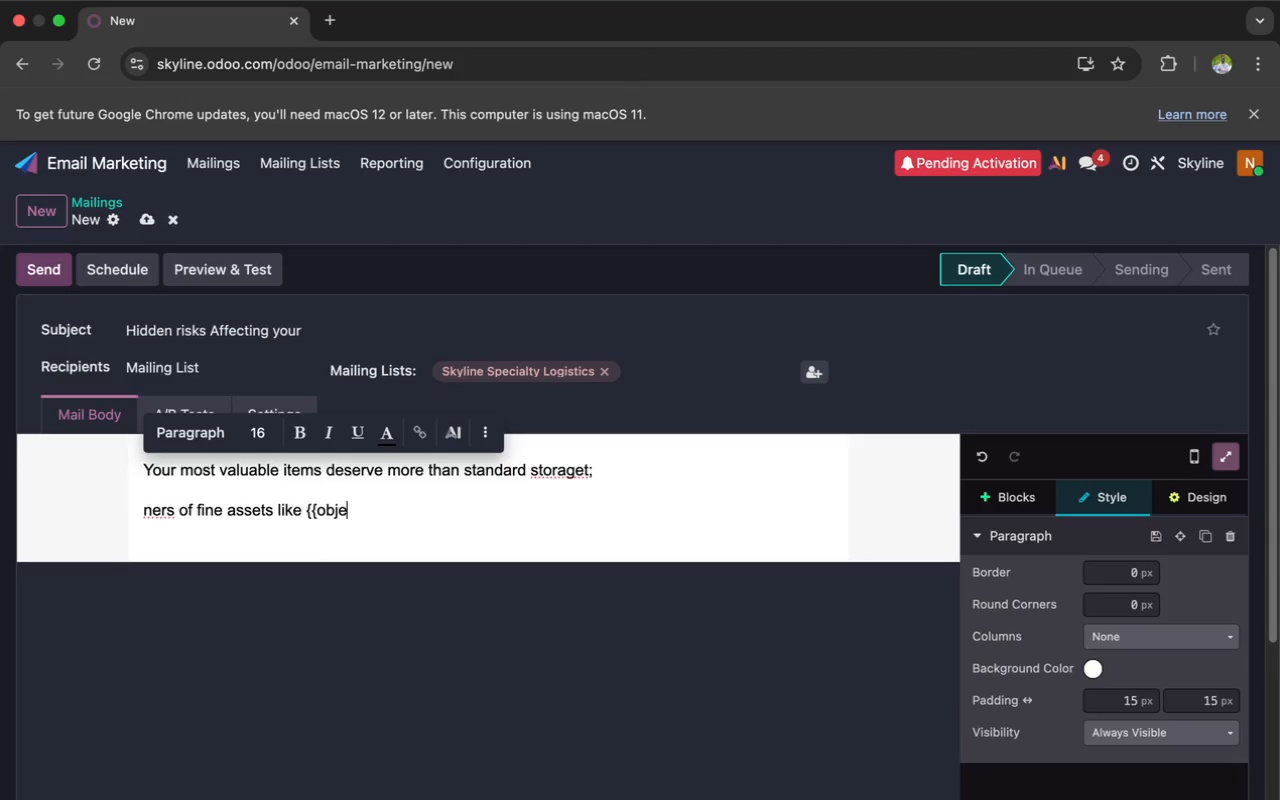 
key(C)
 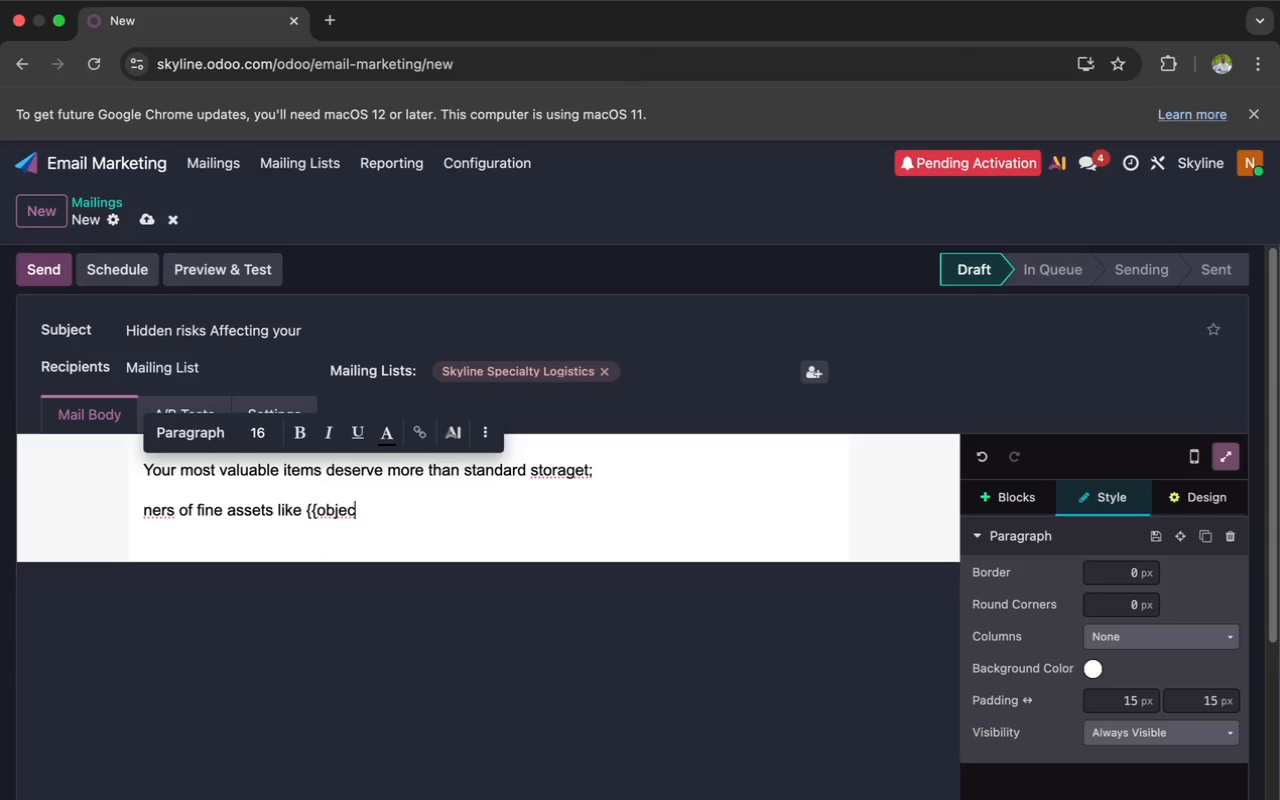 
key(R)
 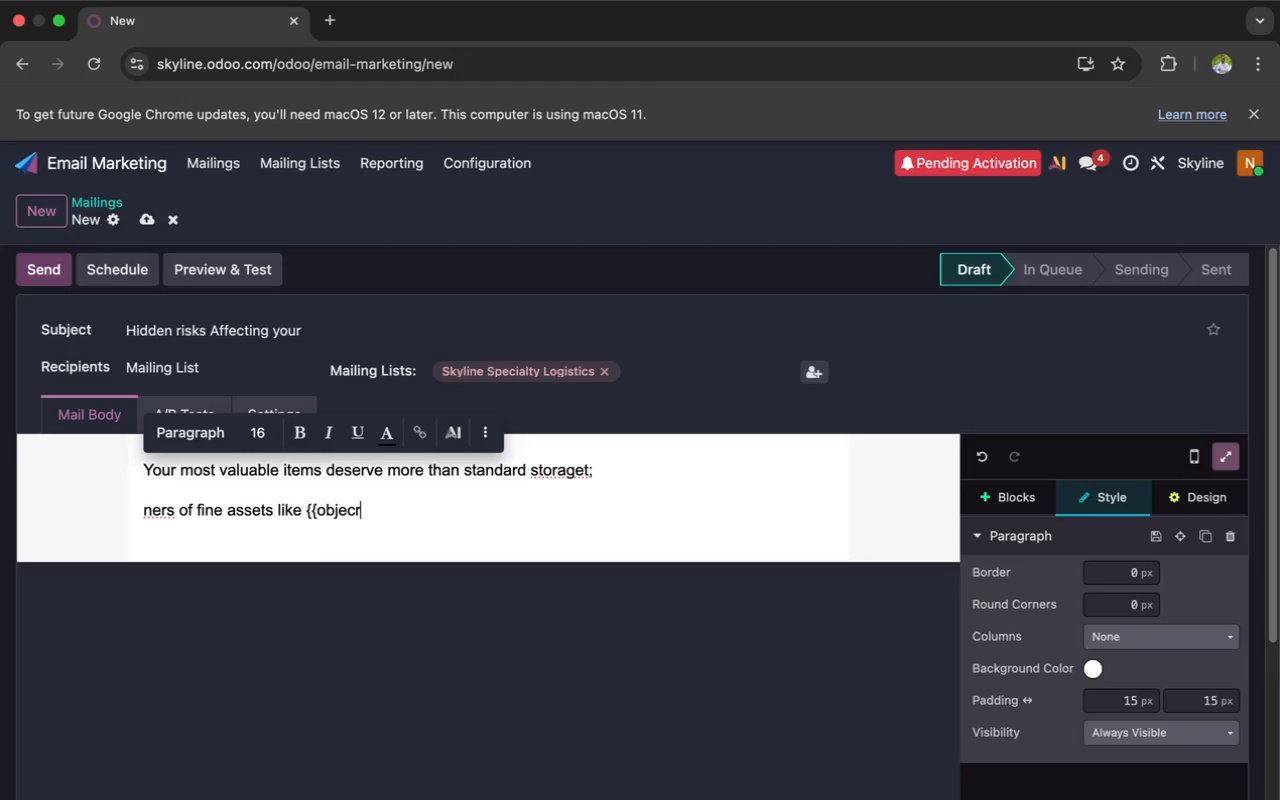 
key(Backspace)
 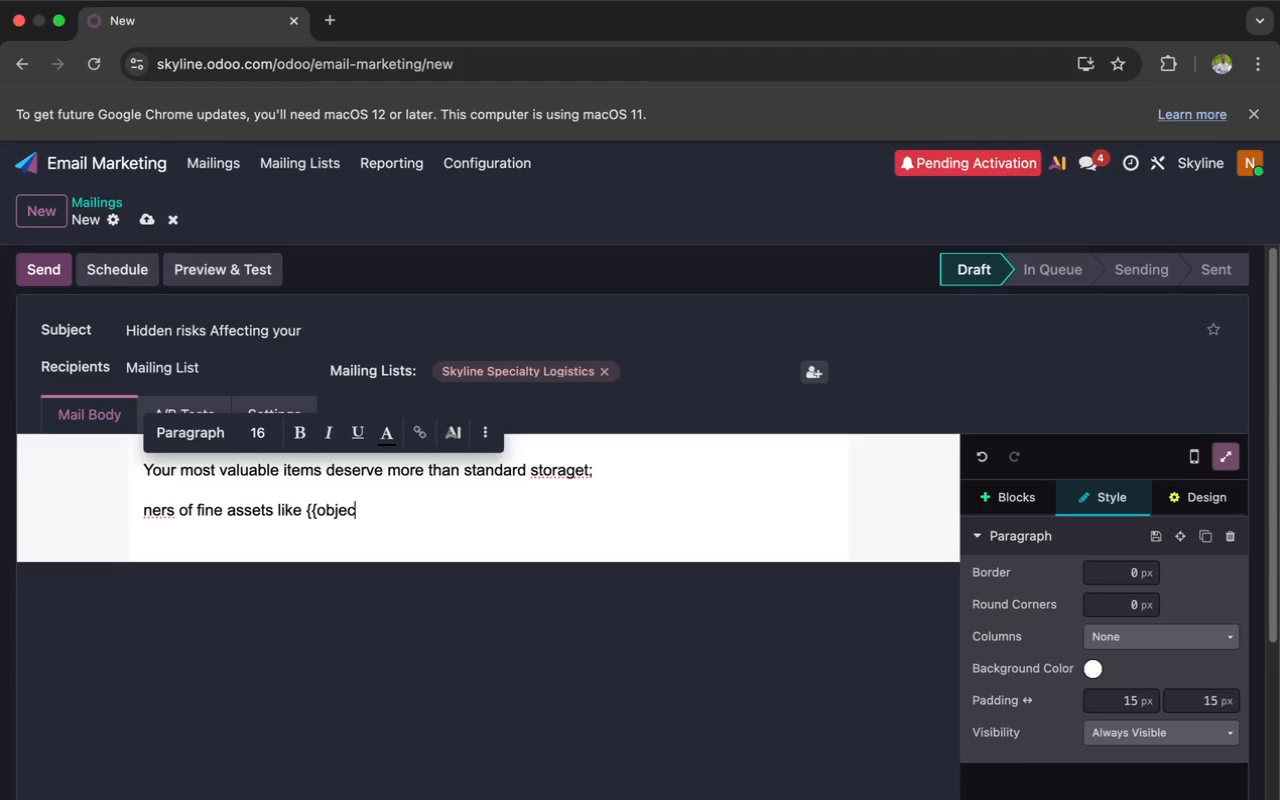 
key(T)
 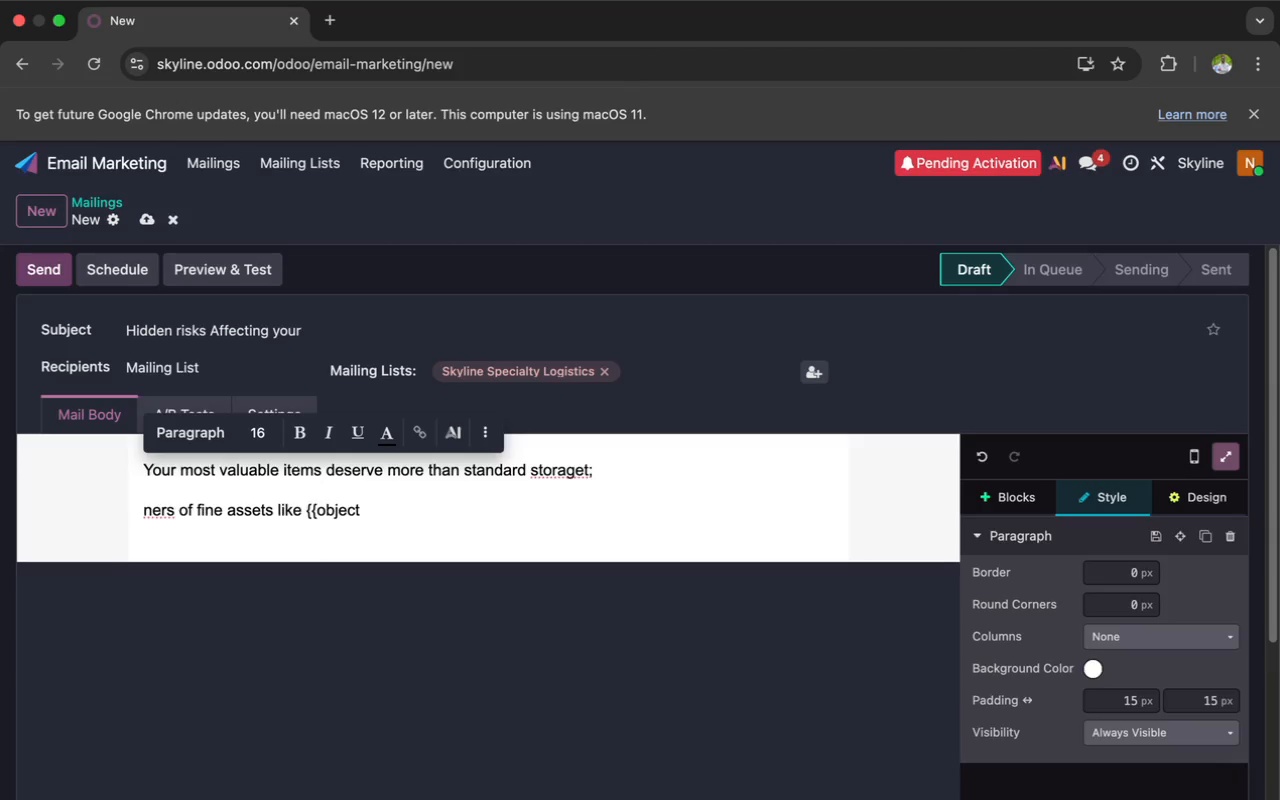 
key(Comma)
 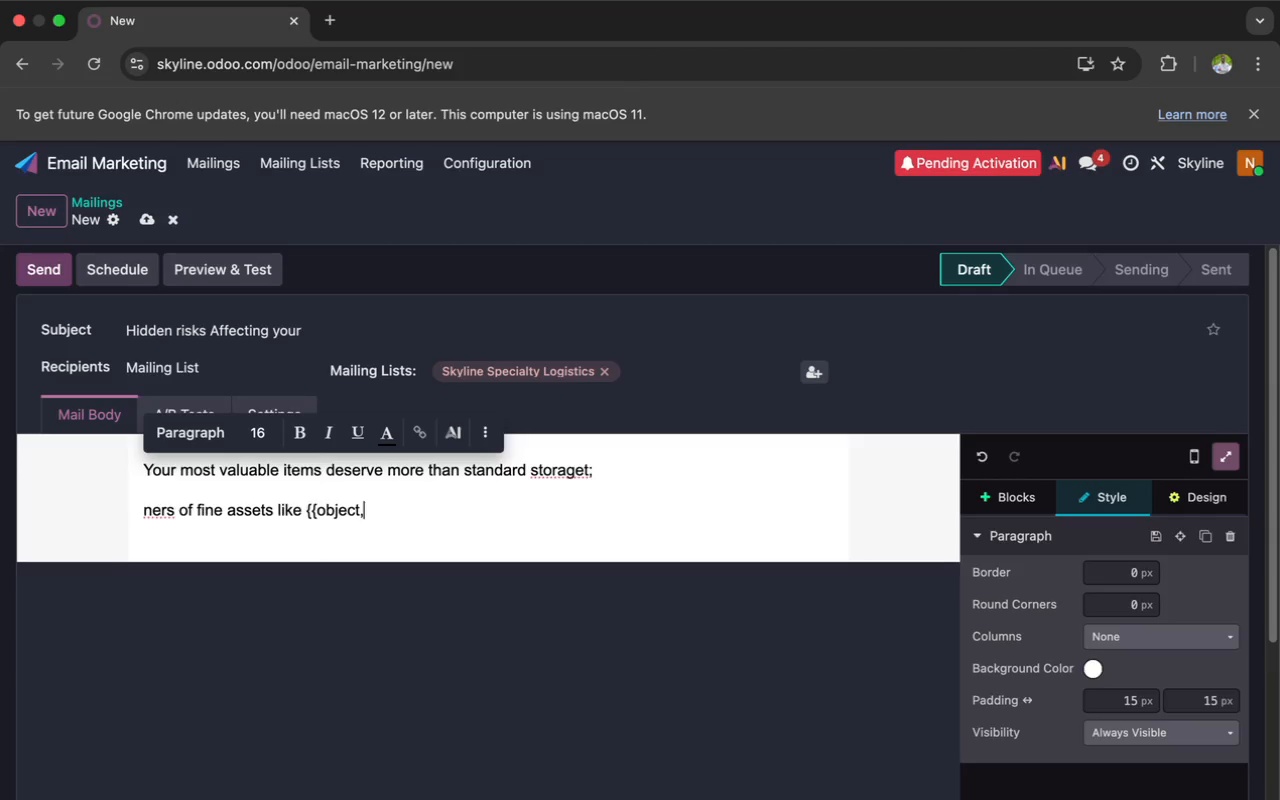 
wait(5.78)
 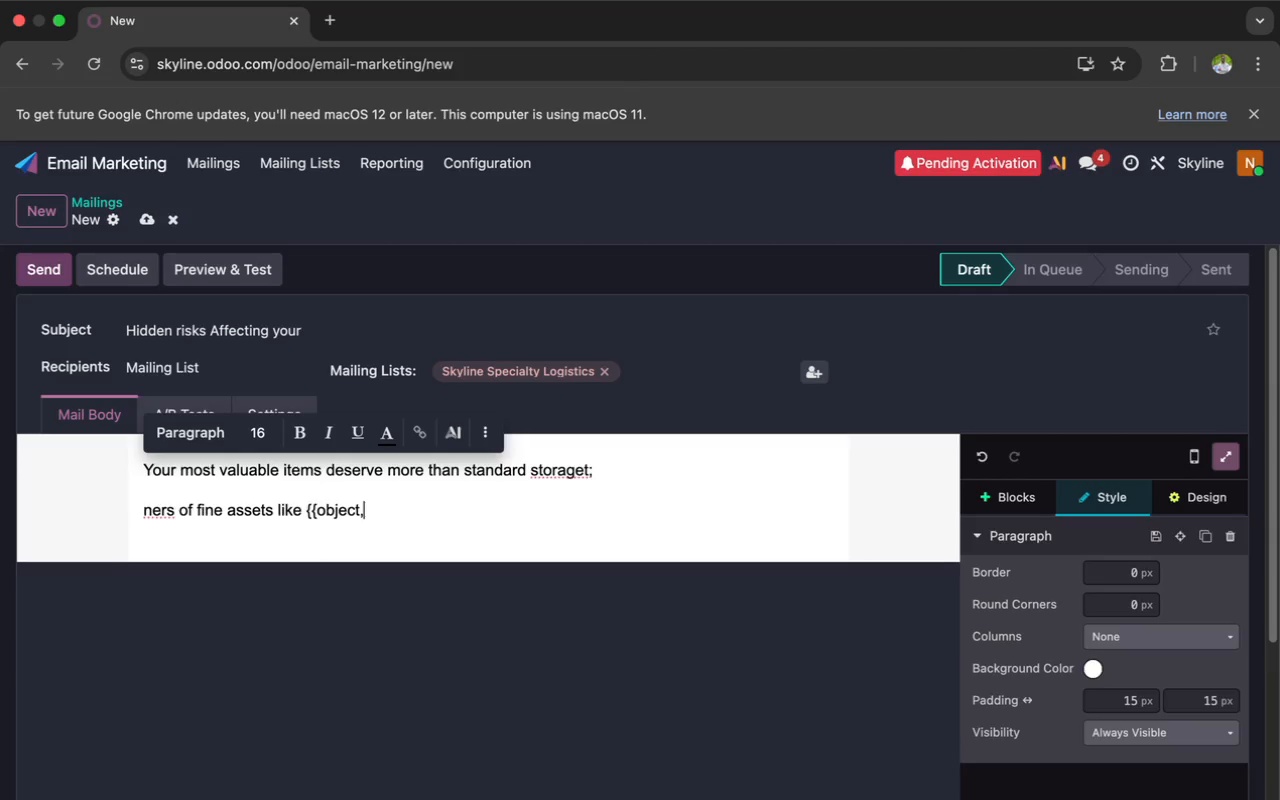 
key(Backspace)
 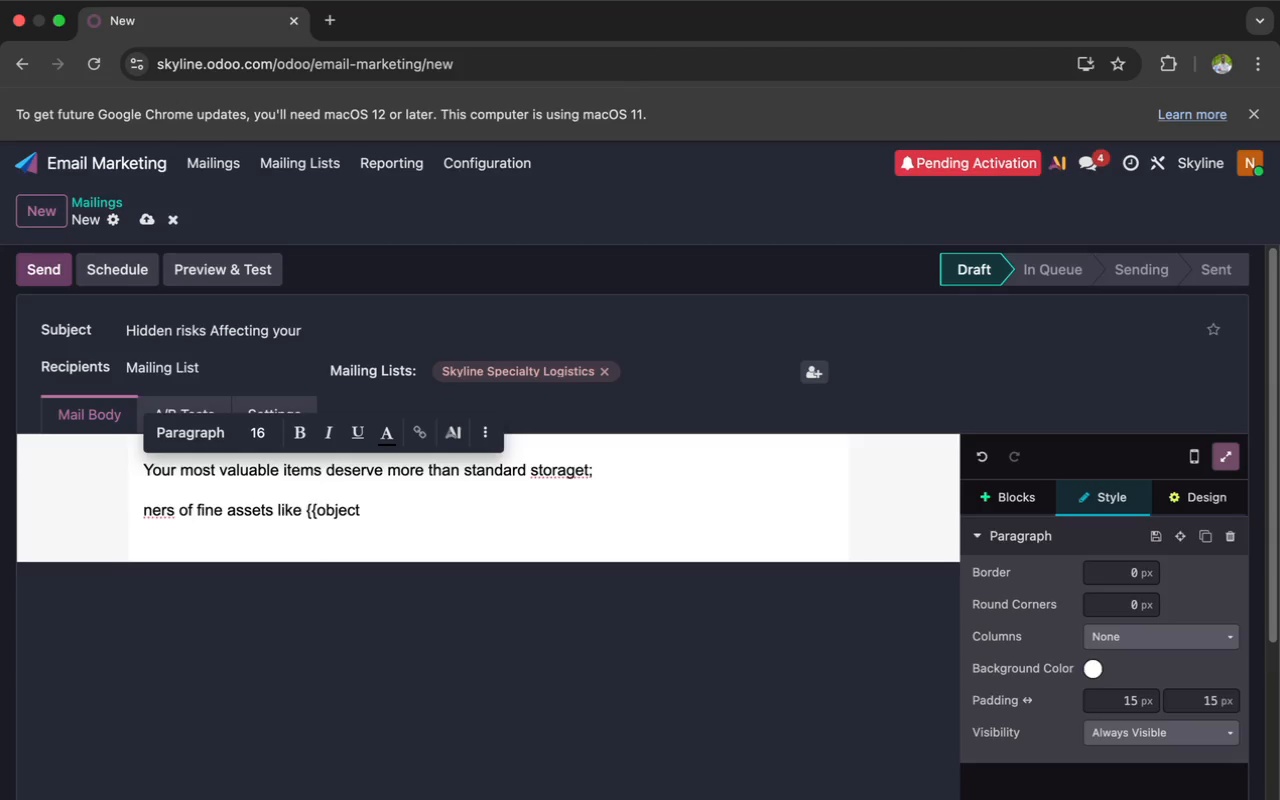 
key(Period)
 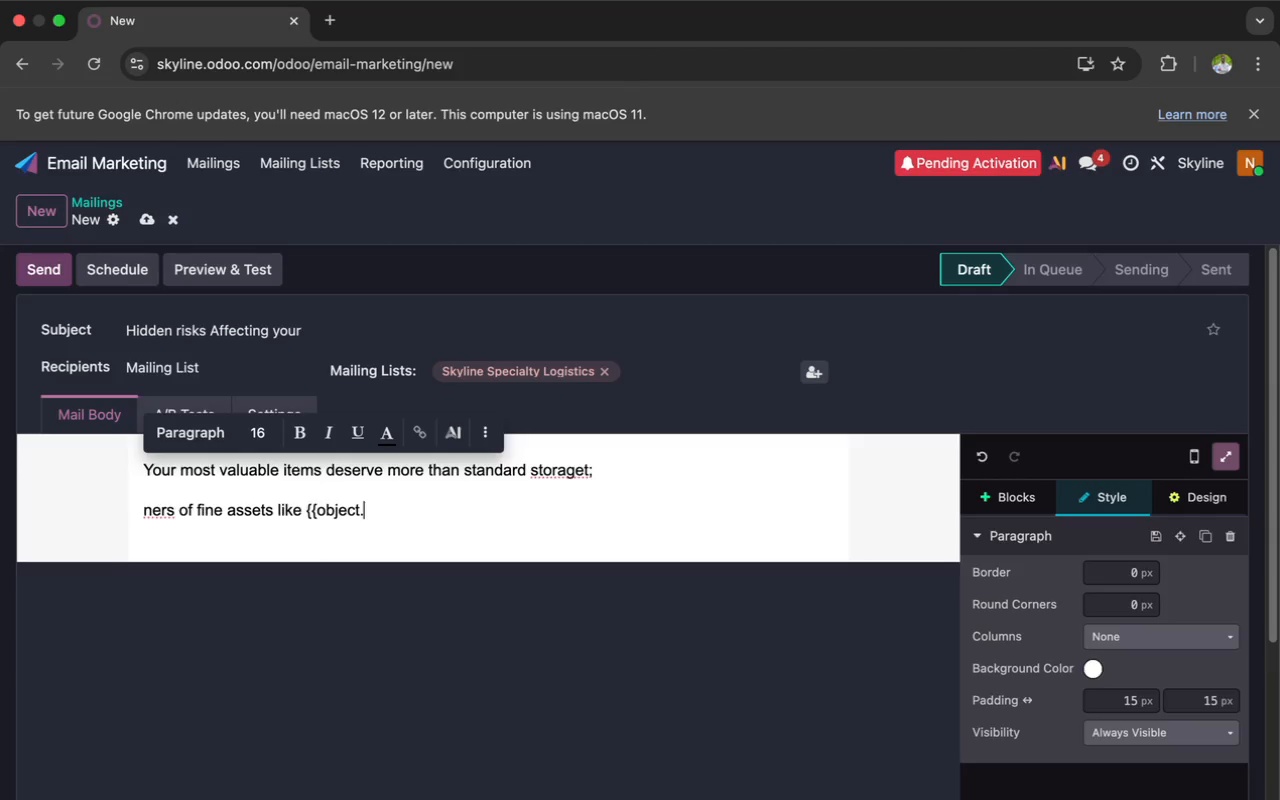 
key(Space)
 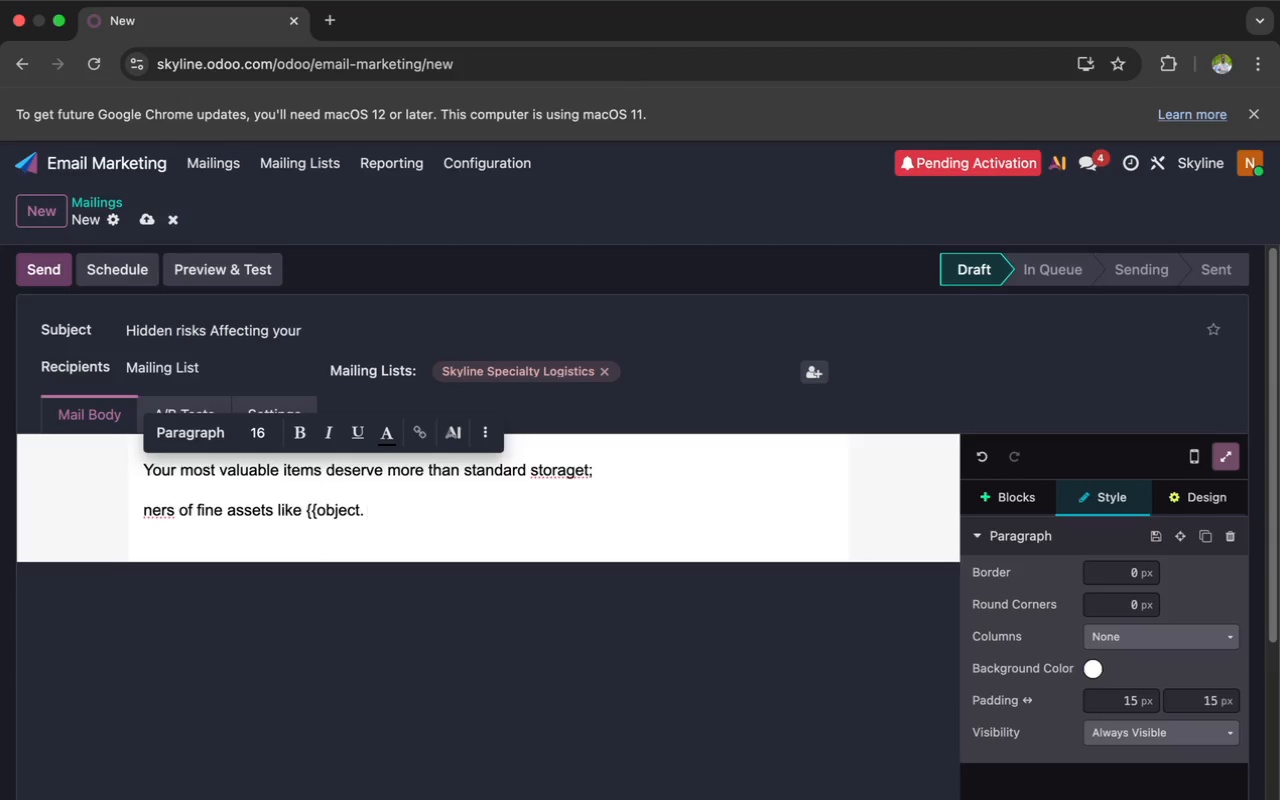 
key(X)
 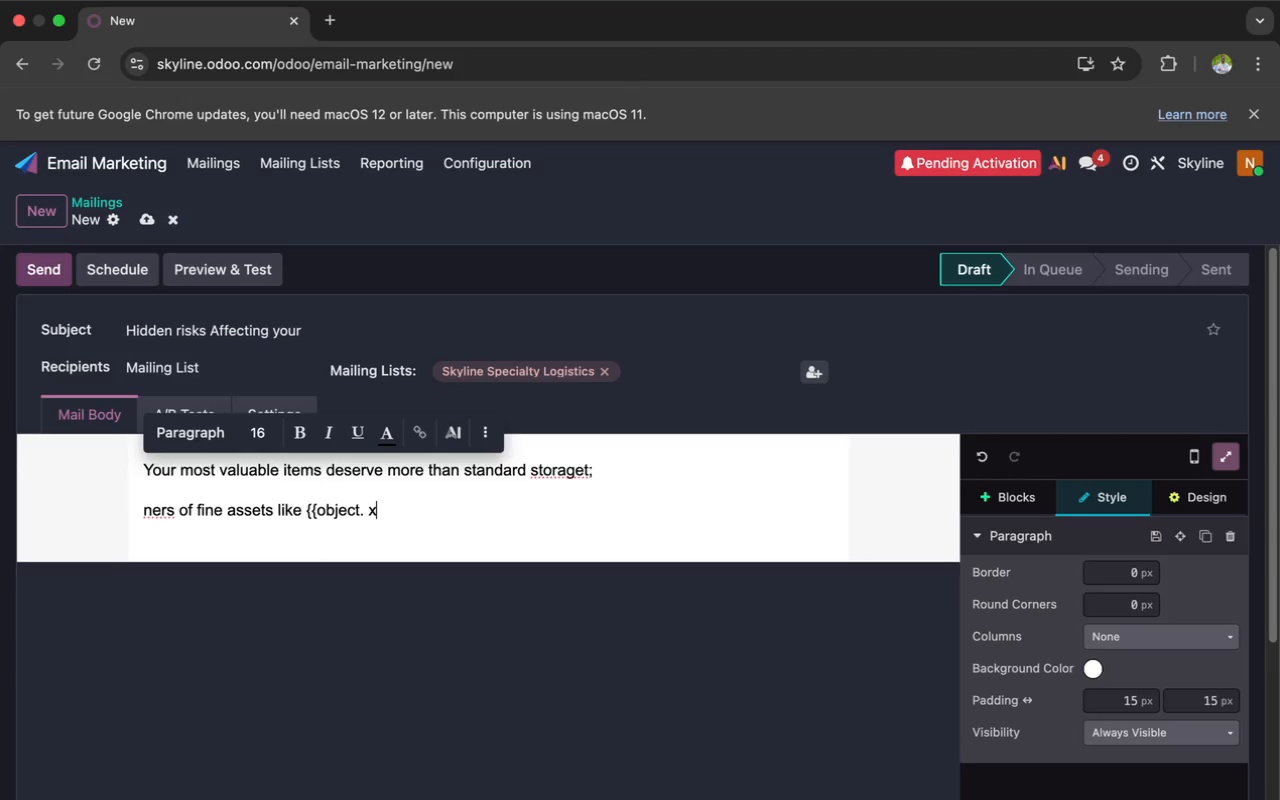 
key(Minus)
 